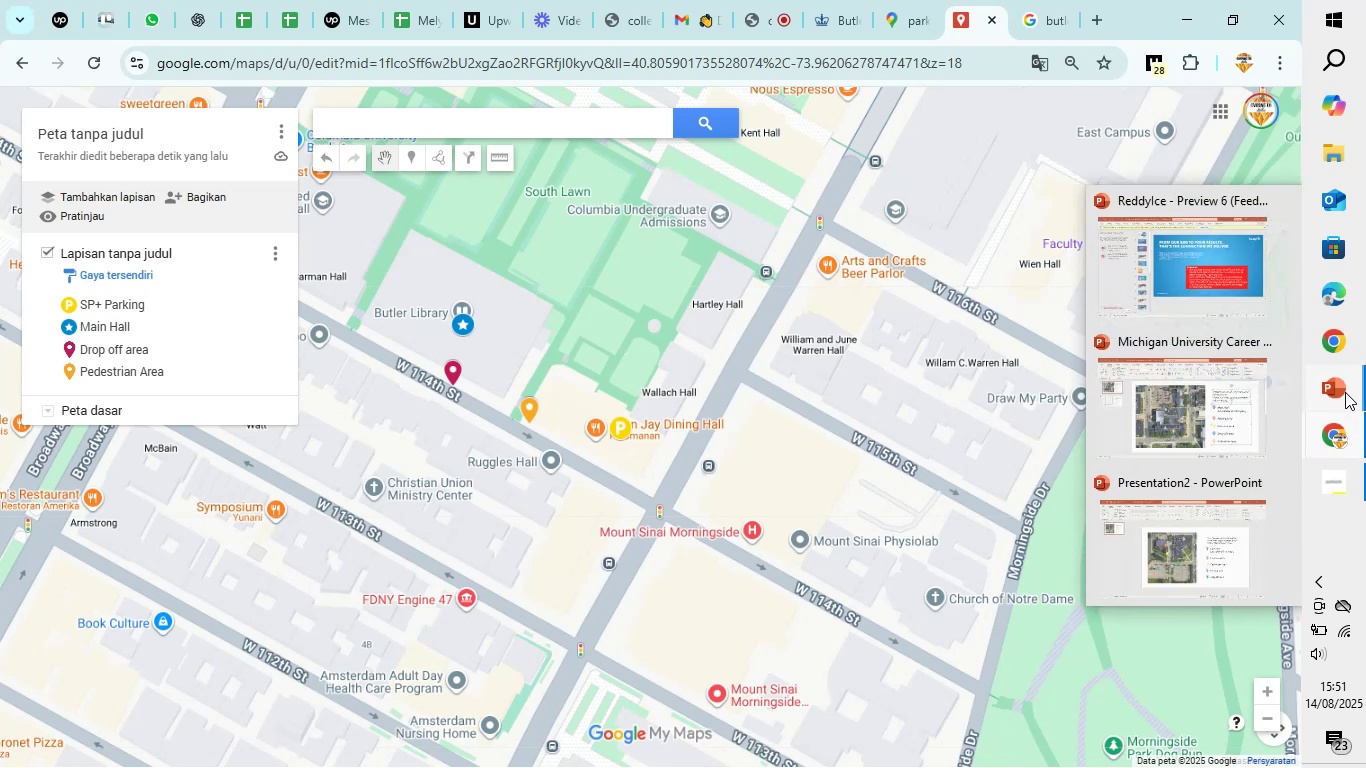 
mouse_move([1329, 394])
 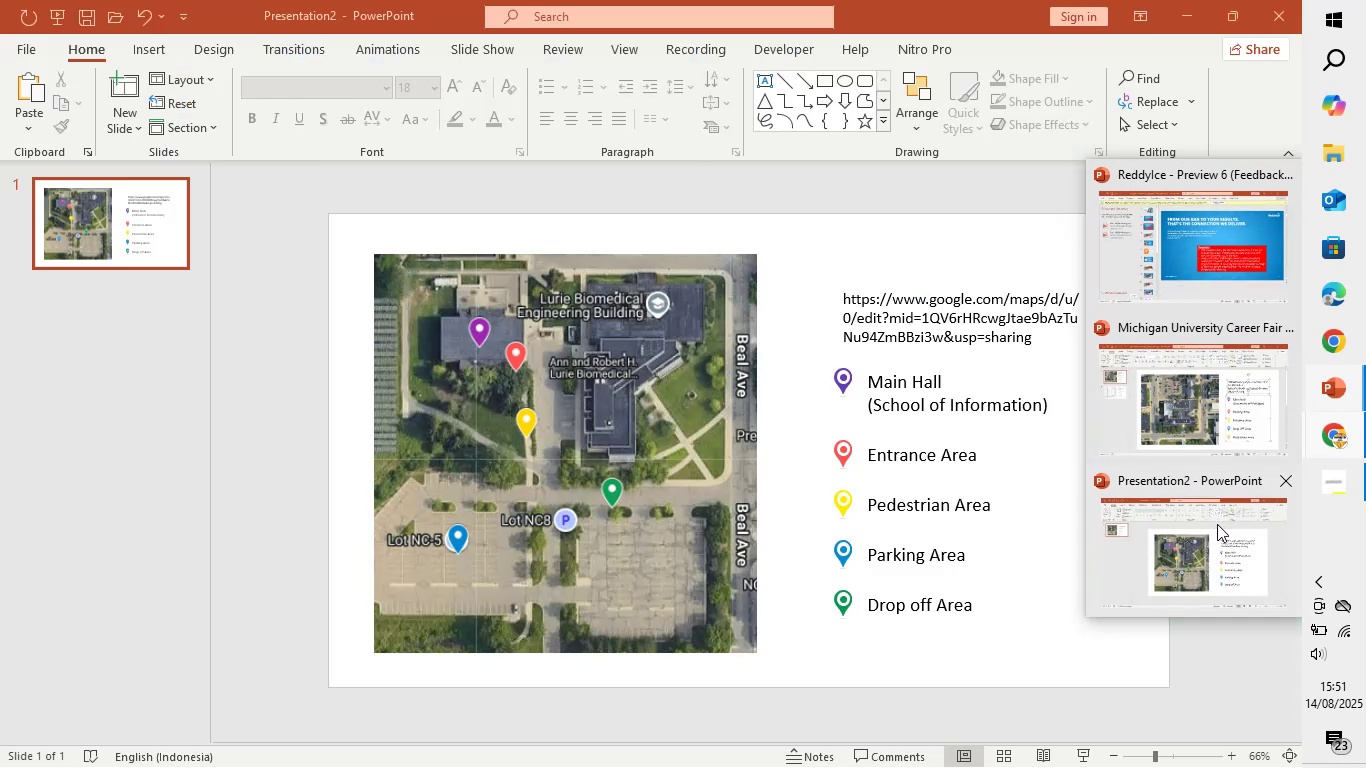 
wait(8.19)
 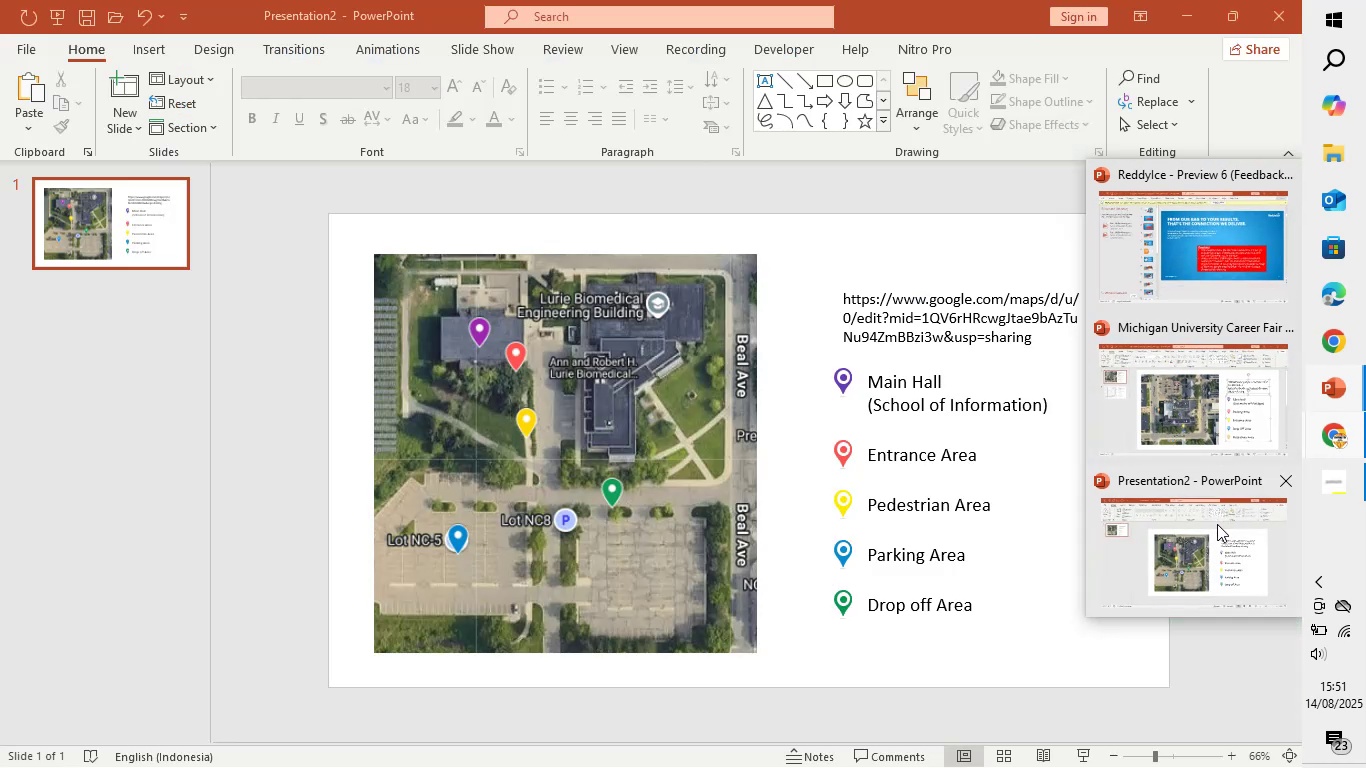 
left_click([1284, 331])
 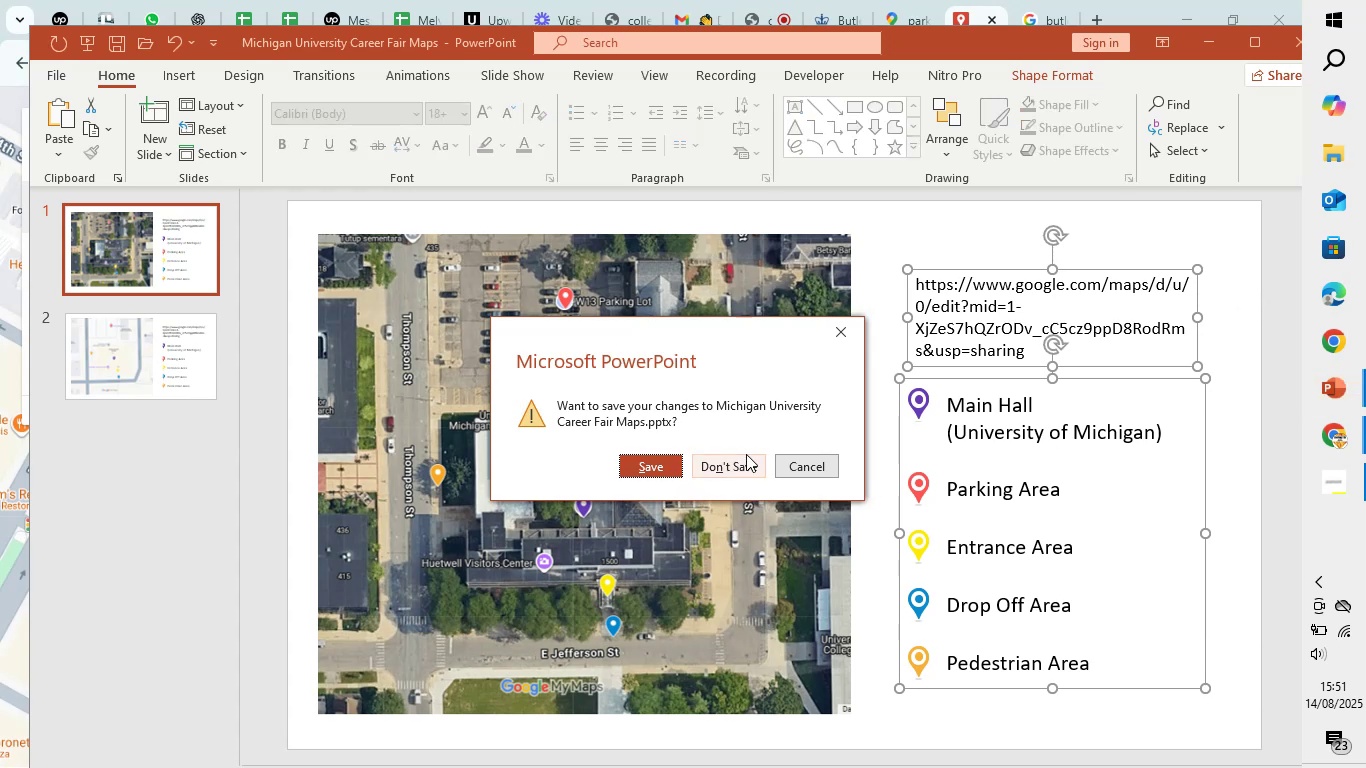 
left_click([746, 454])
 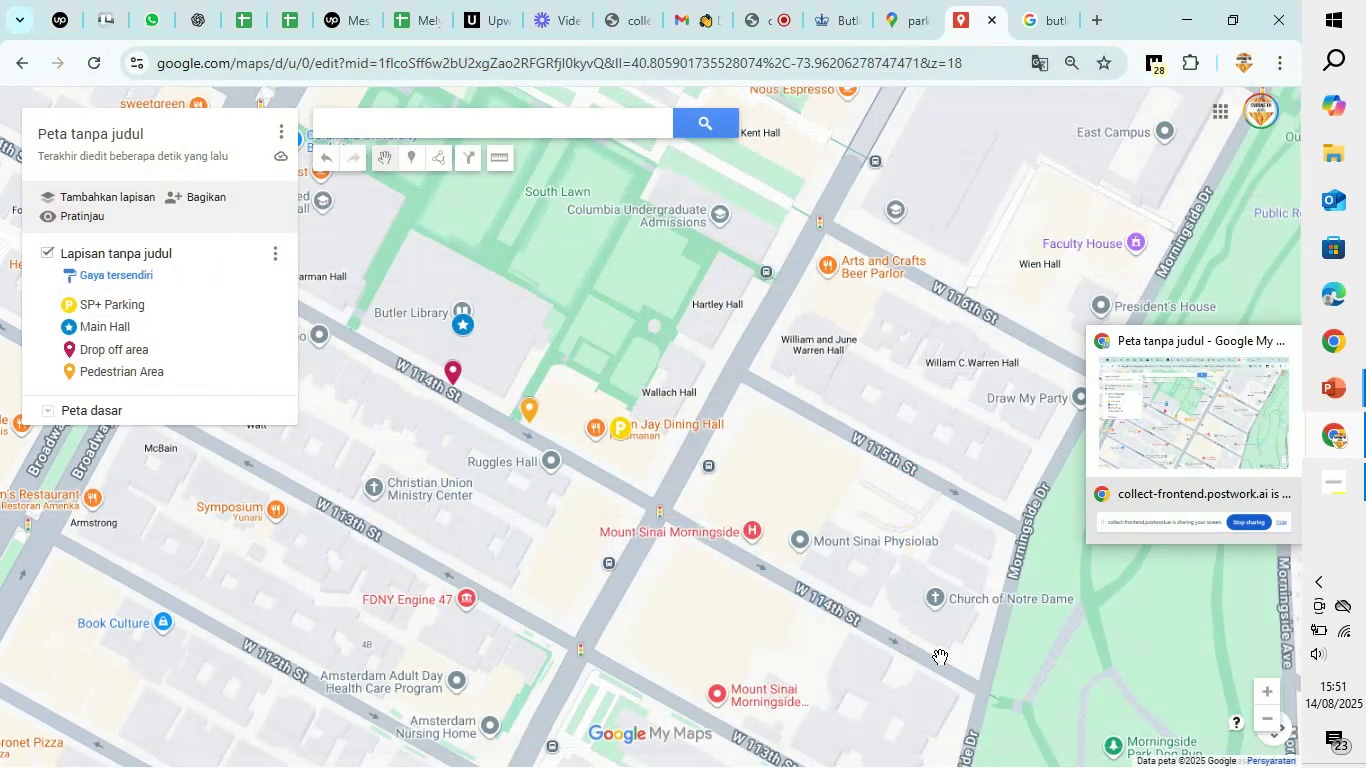 
left_click_drag(start_coordinate=[742, 624], to_coordinate=[751, 594])
 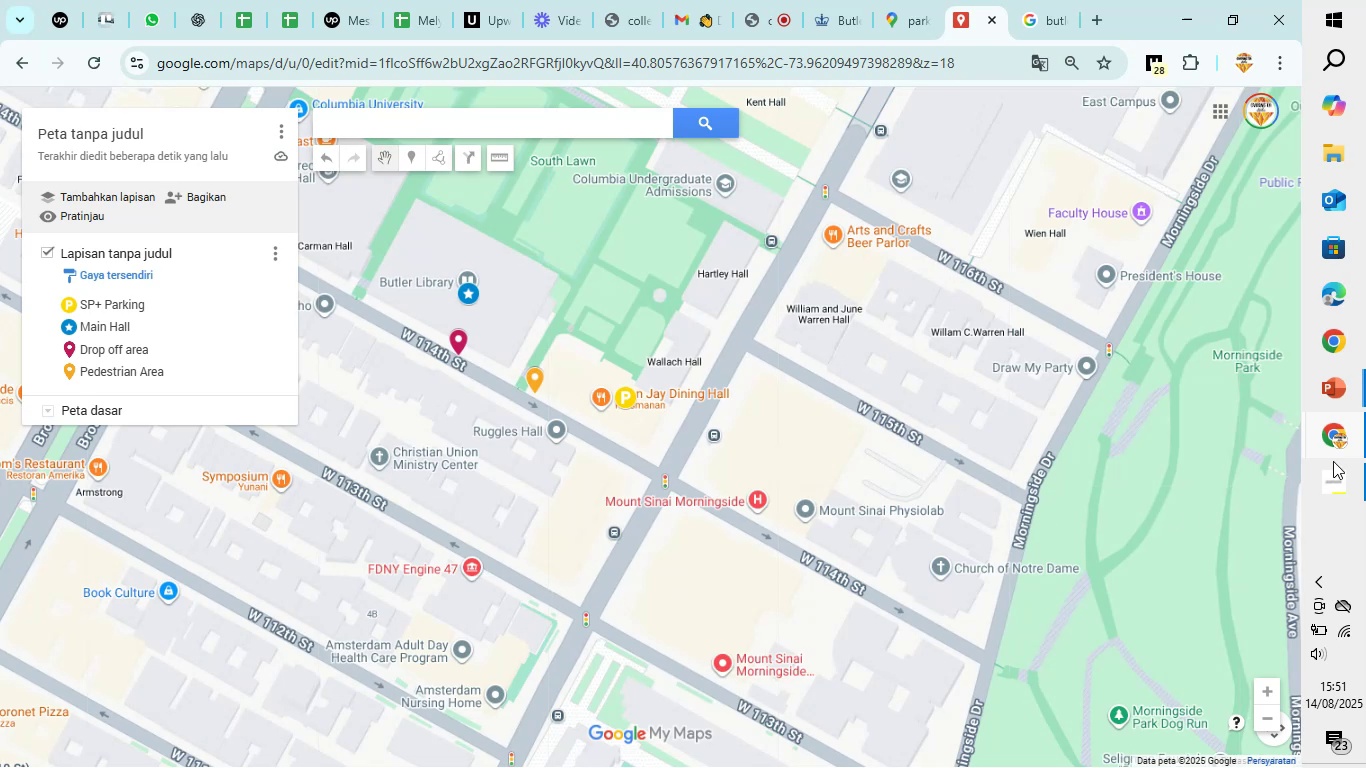 
wait(5.54)
 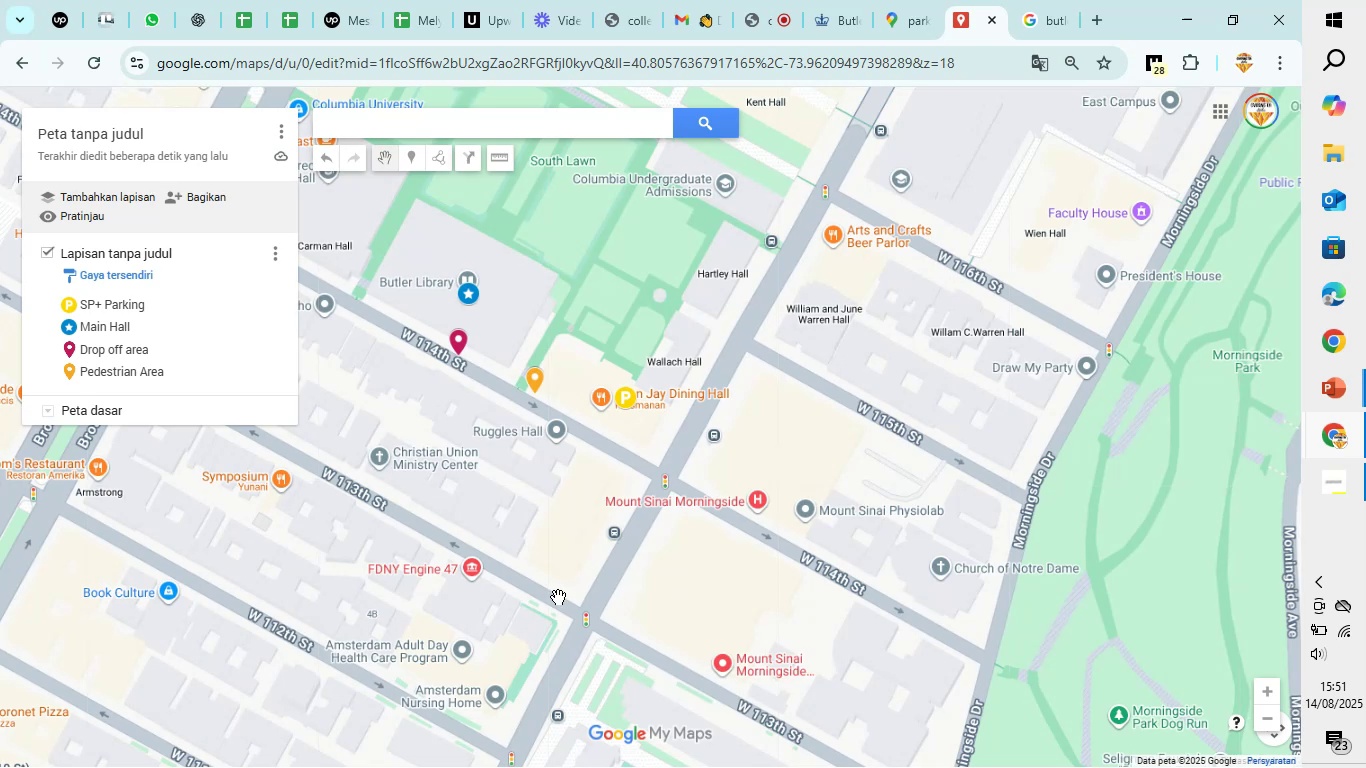 
left_click([1351, 6])
 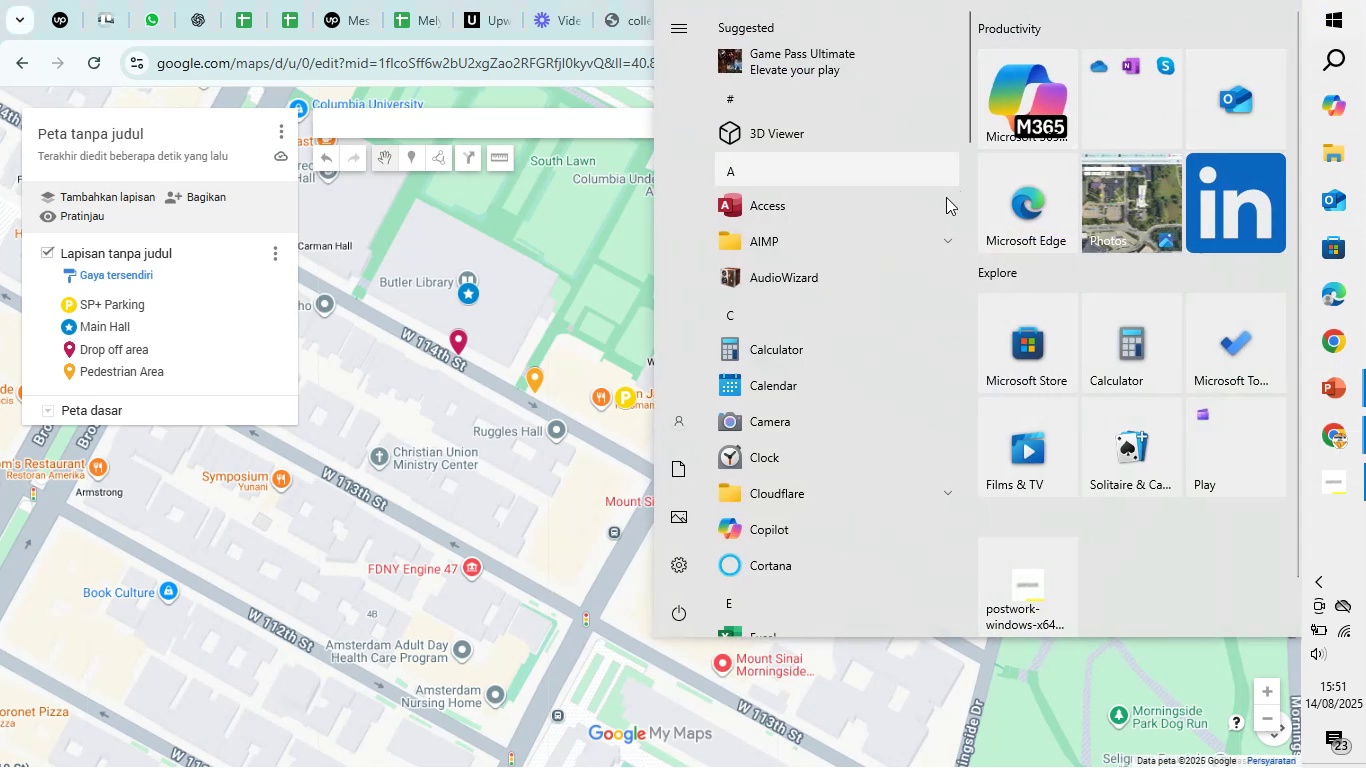 
scroll: coordinate [826, 350], scroll_direction: down, amount: 8.0
 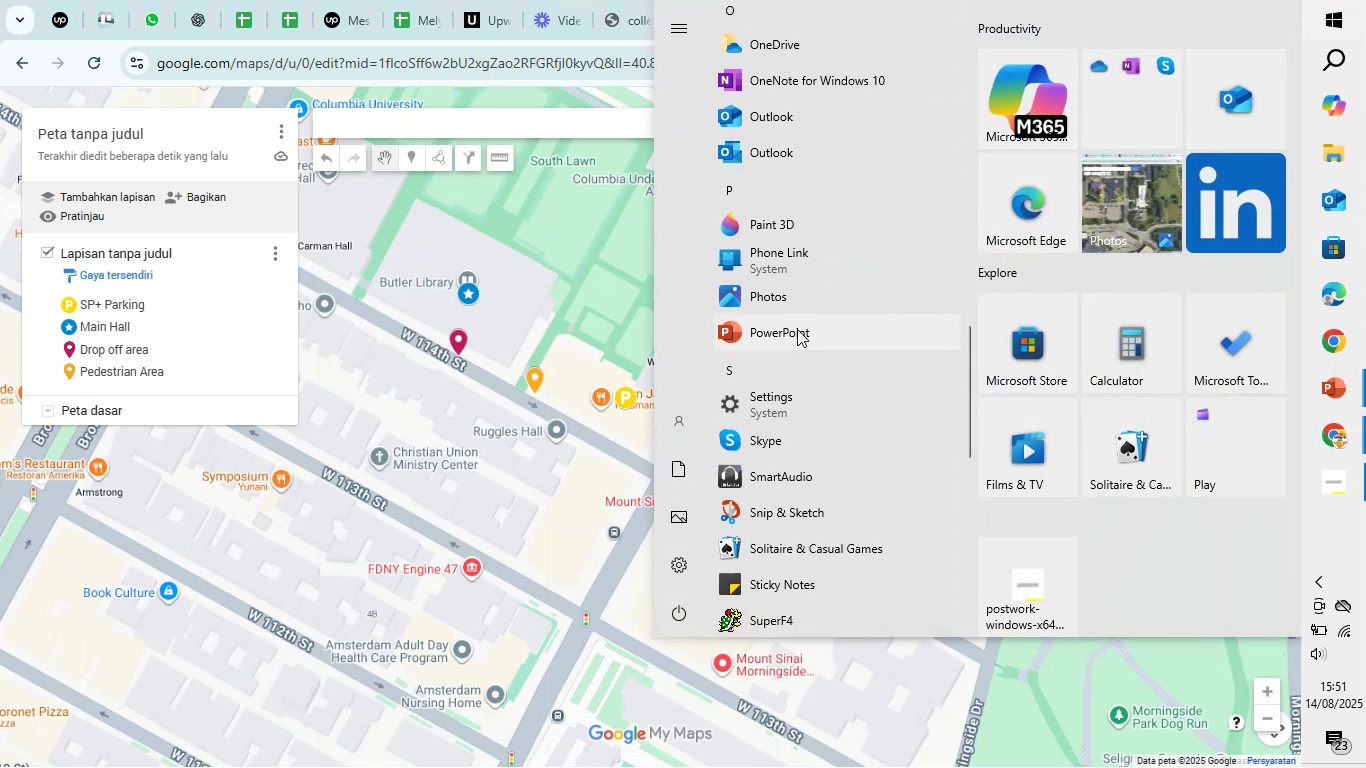 
left_click([797, 329])
 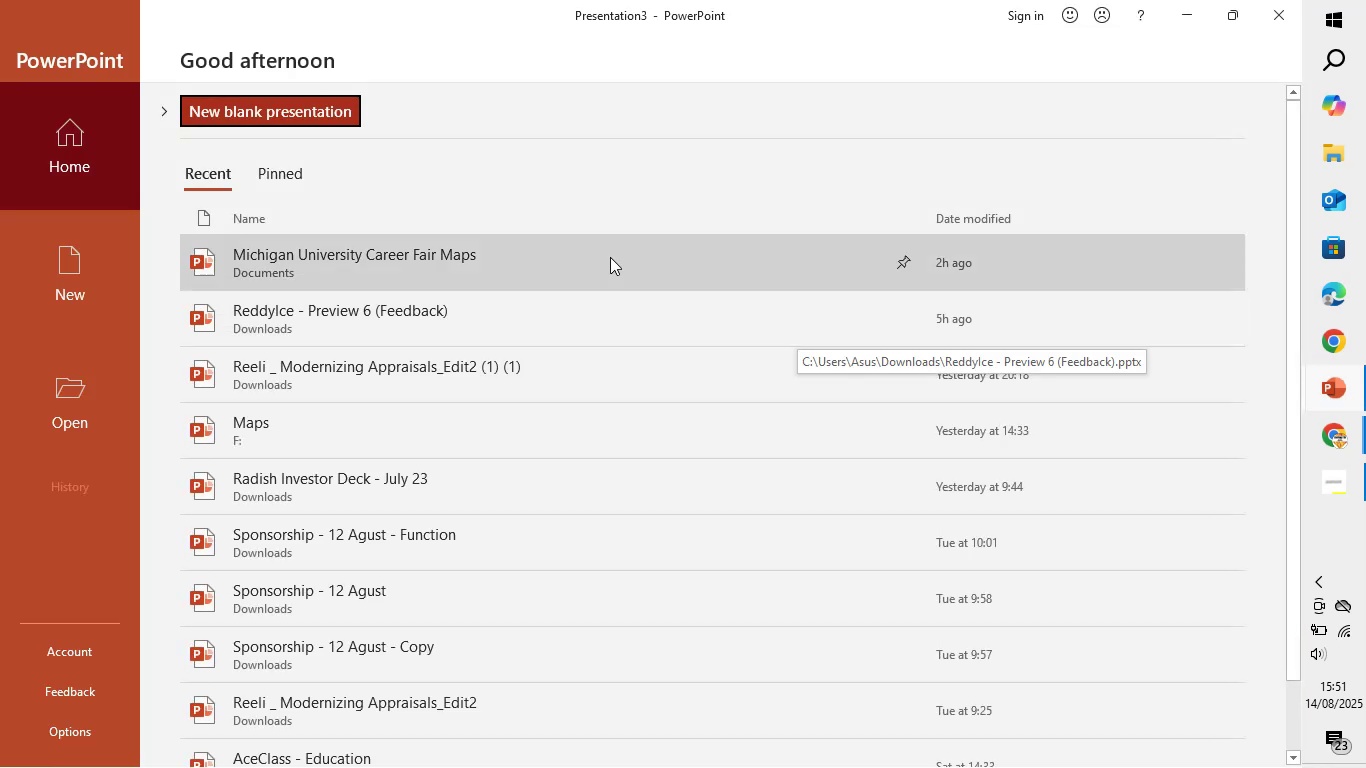 
left_click([258, 112])
 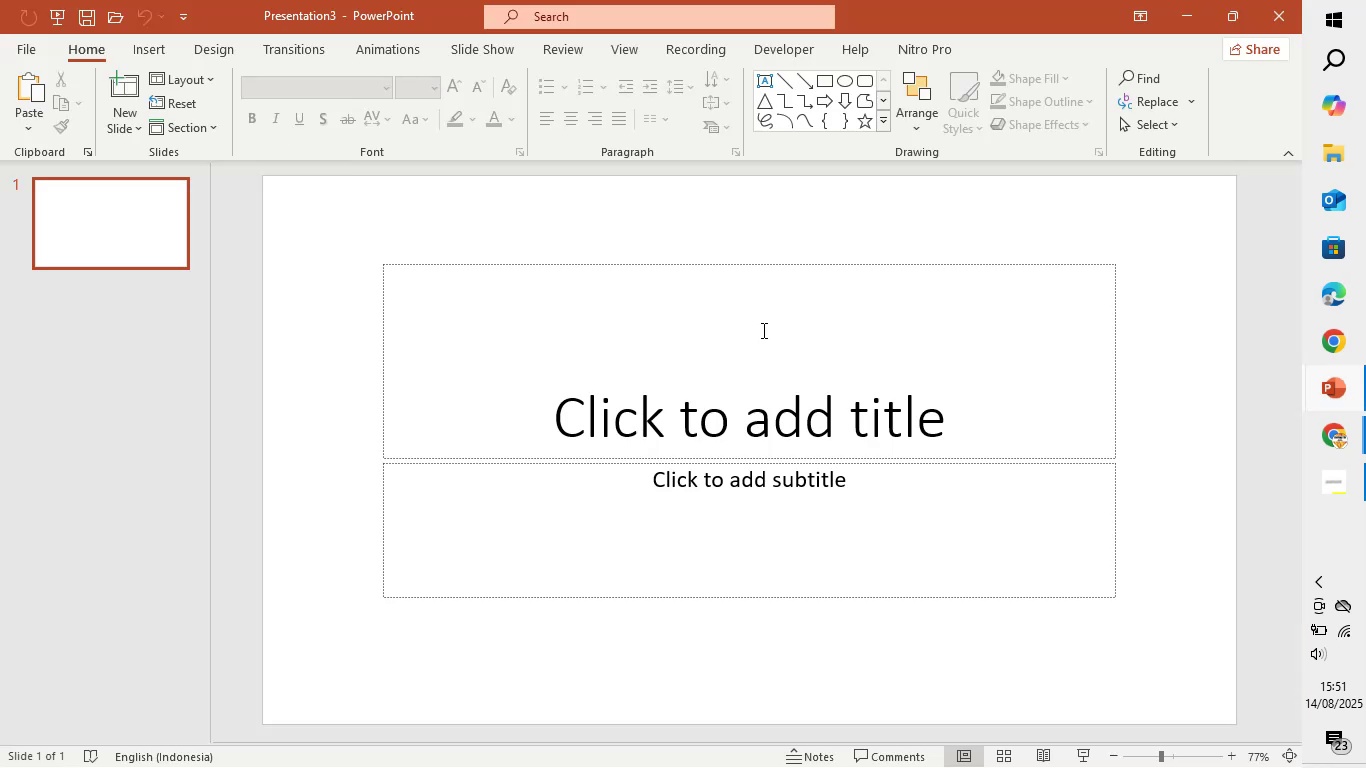 
key(Control+A)
 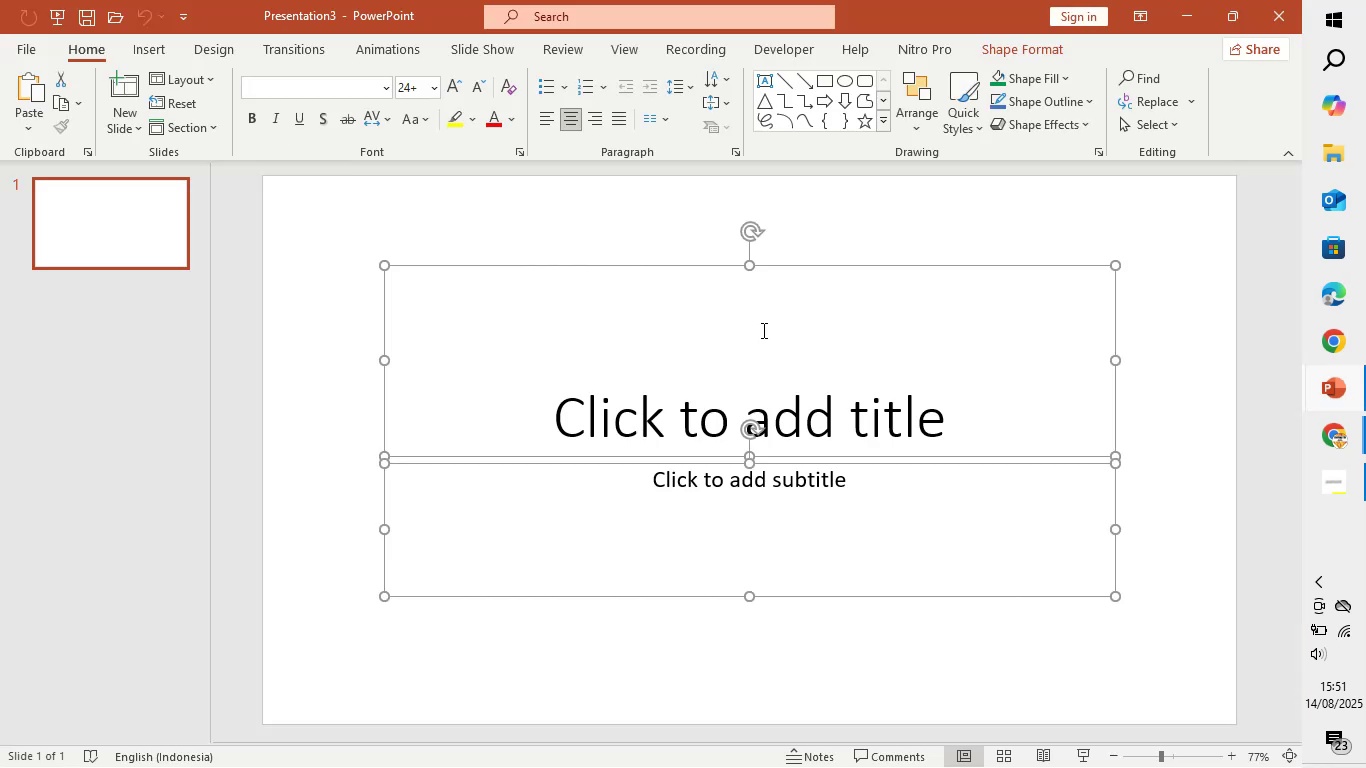 
key(Backspace)
 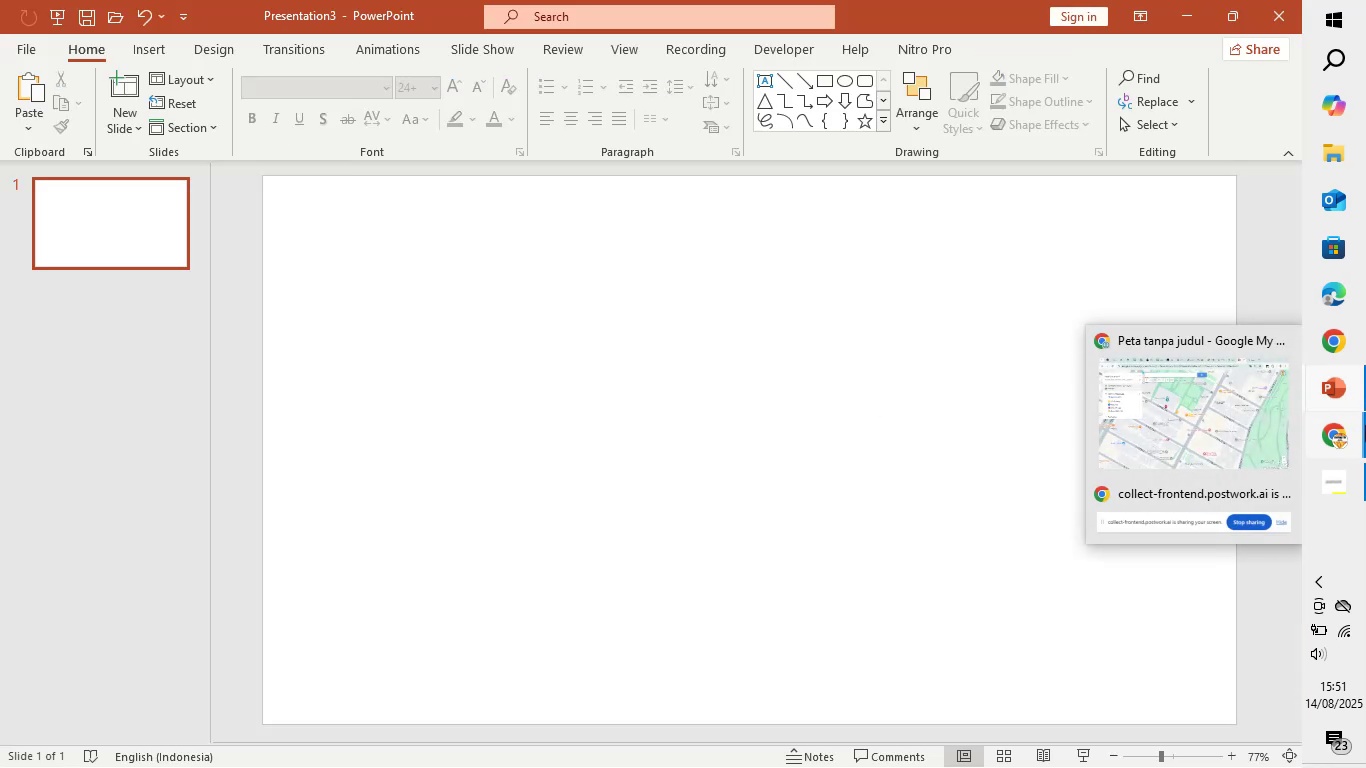 
left_click([1288, 447])
 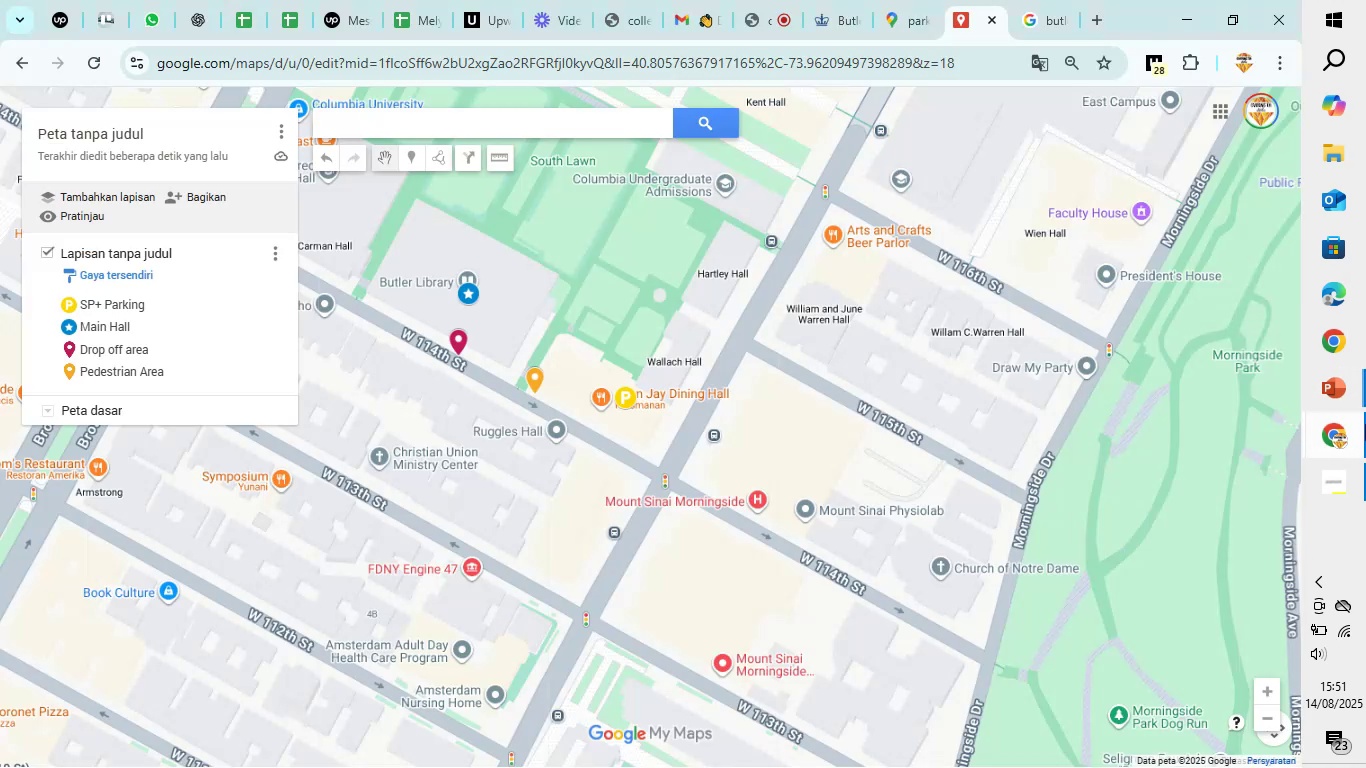 
mouse_move([1343, 404])
 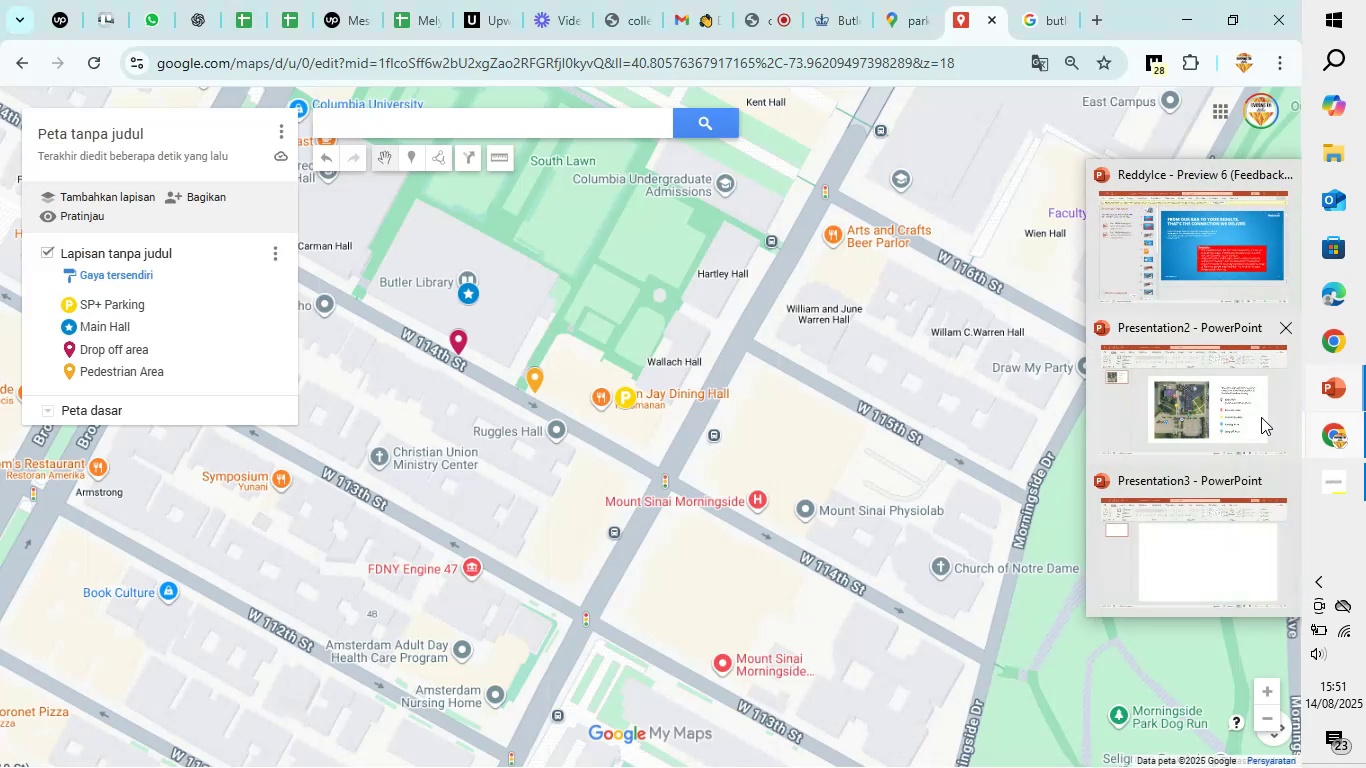 
left_click([1261, 417])
 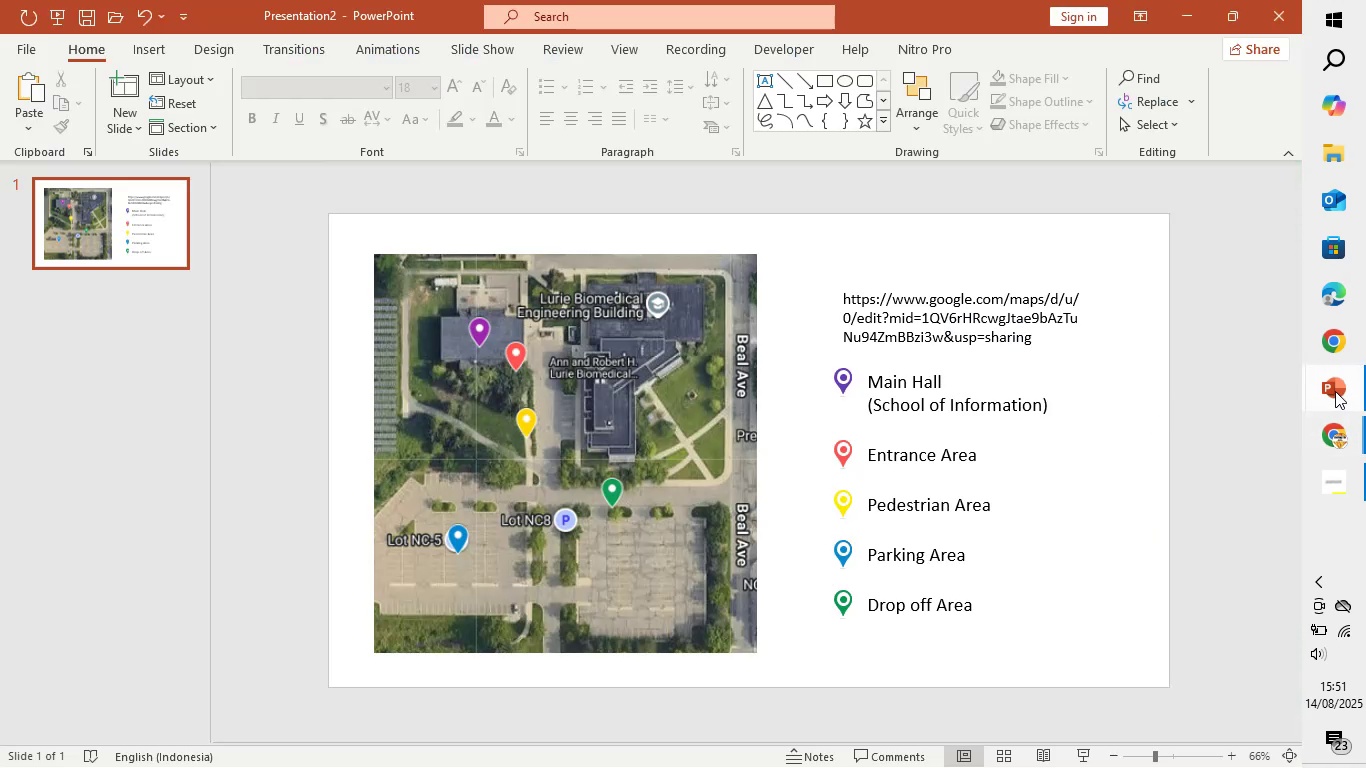 
left_click([1186, 520])
 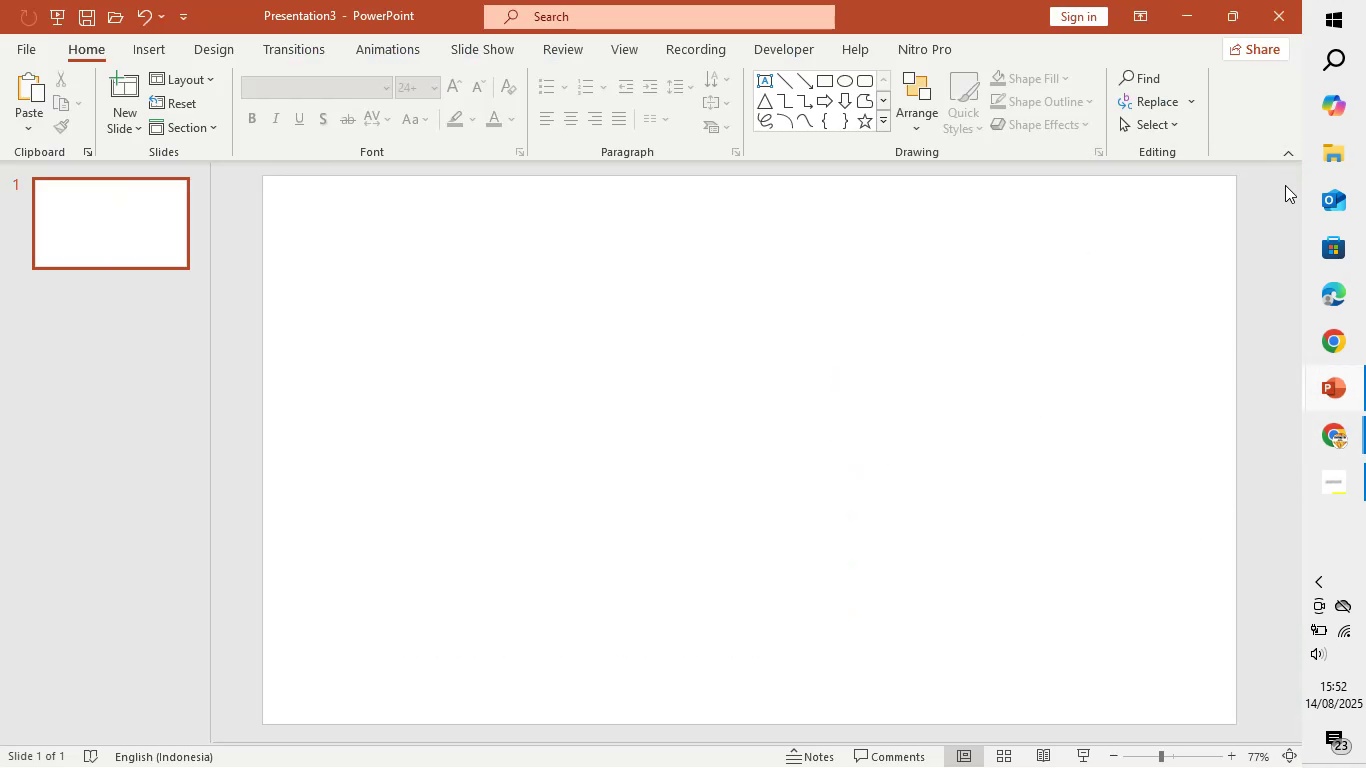 
left_click([1356, 130])
 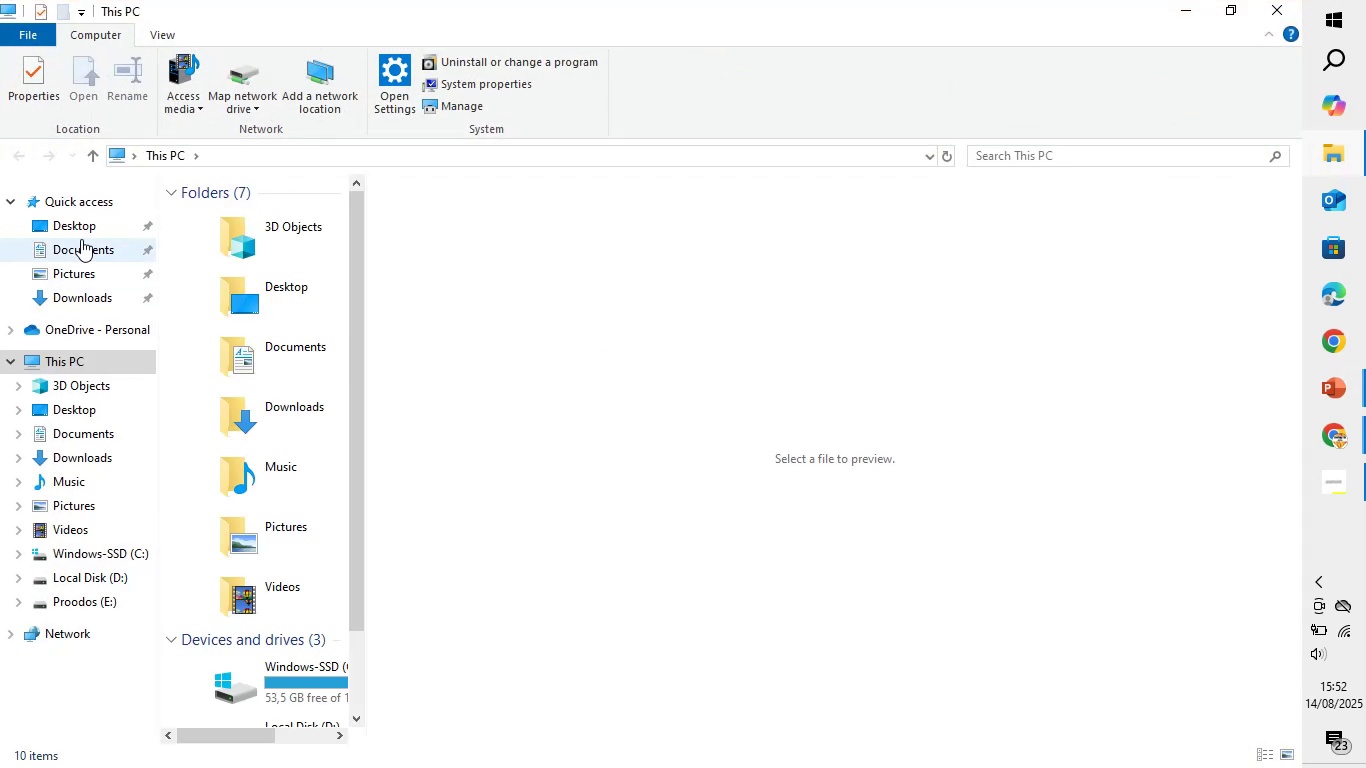 
left_click([111, 253])
 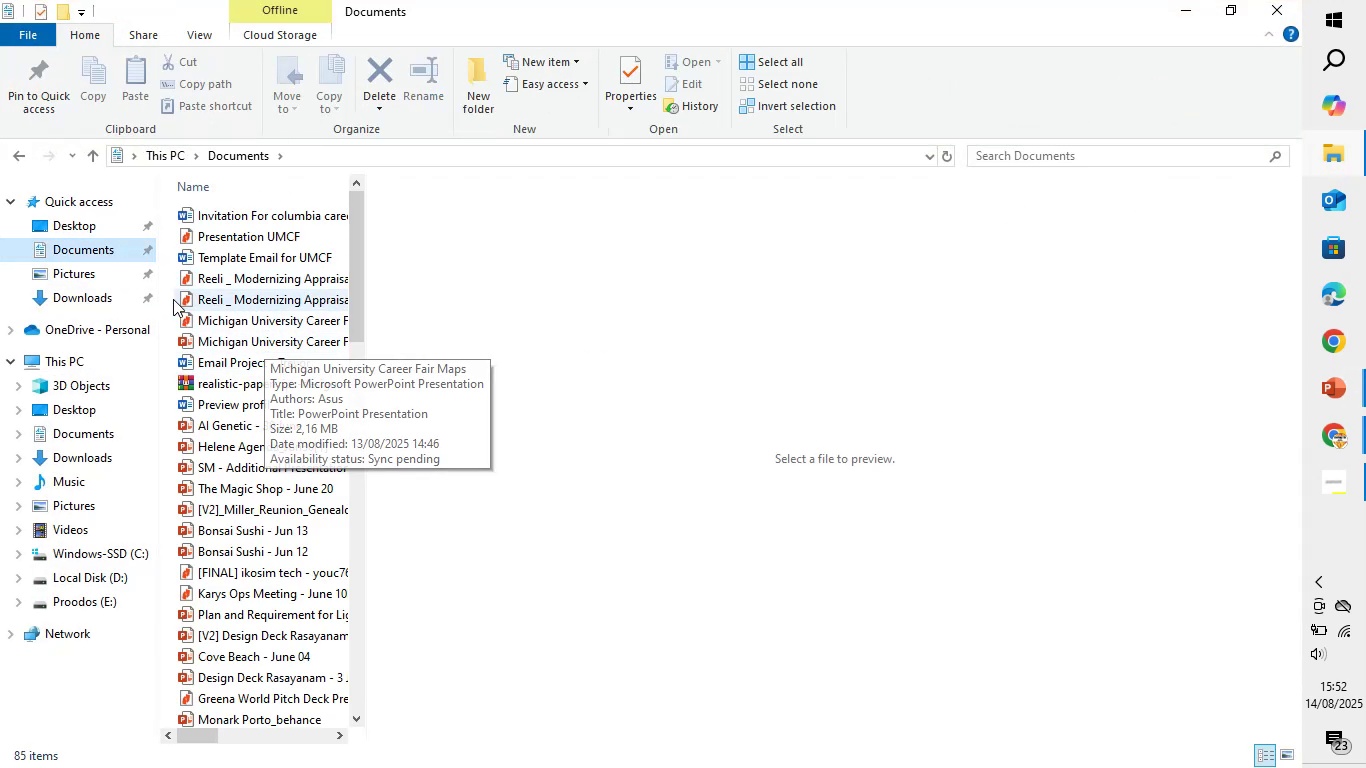 
left_click([130, 272])
 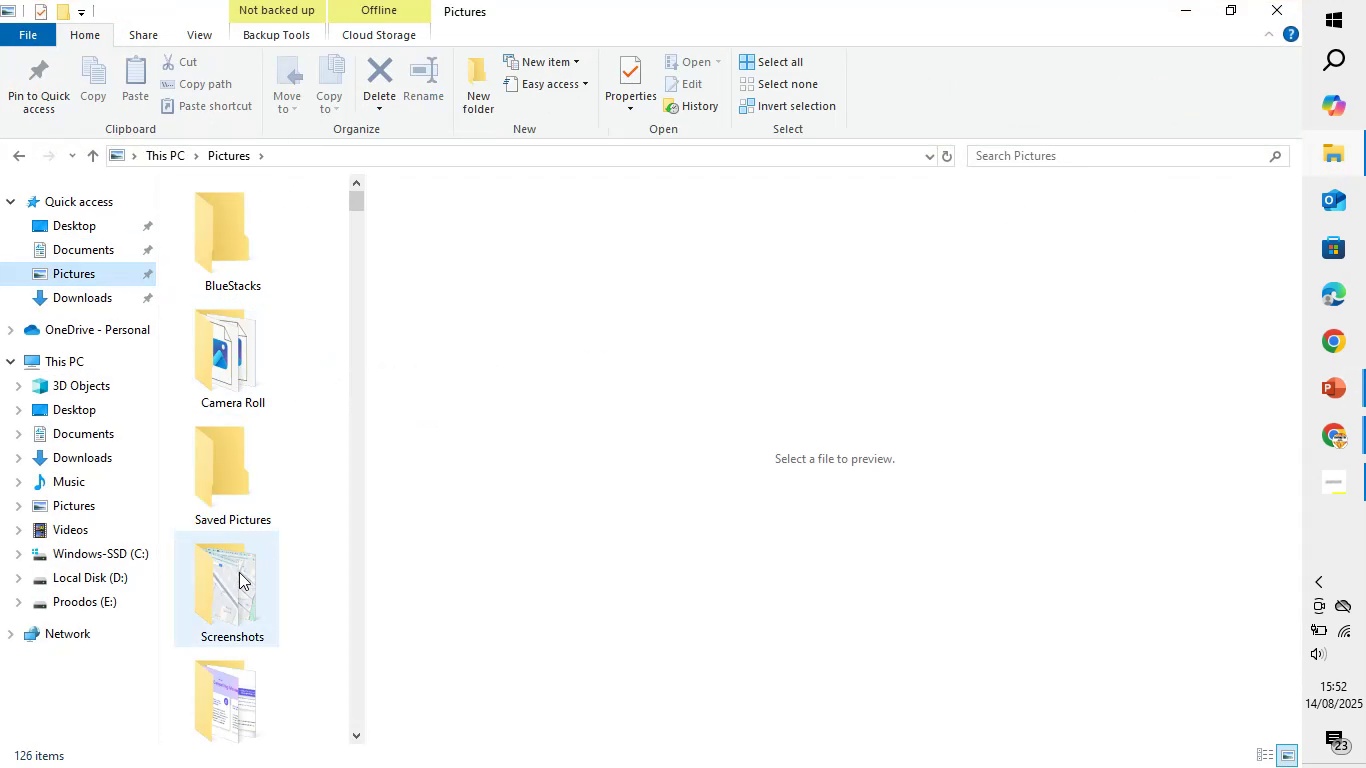 
left_click([239, 572])
 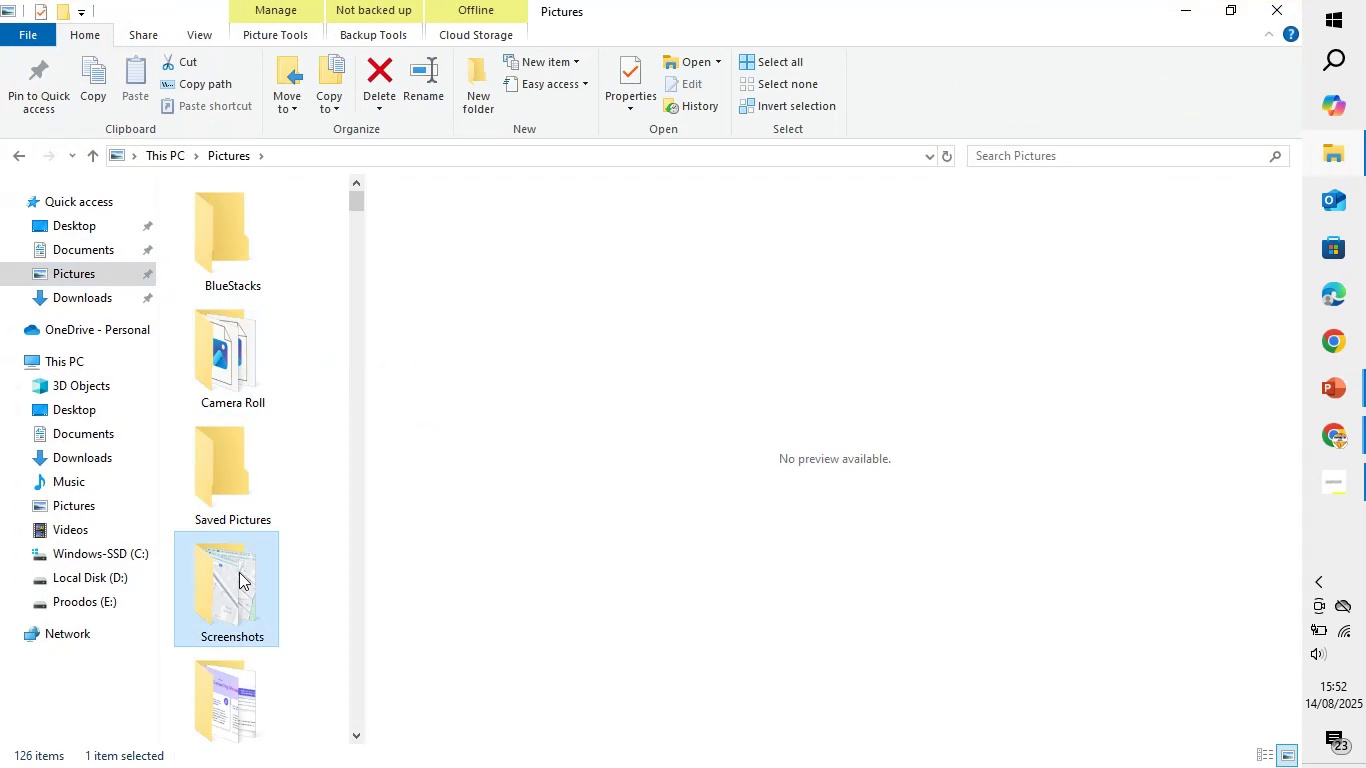 
double_click([239, 572])
 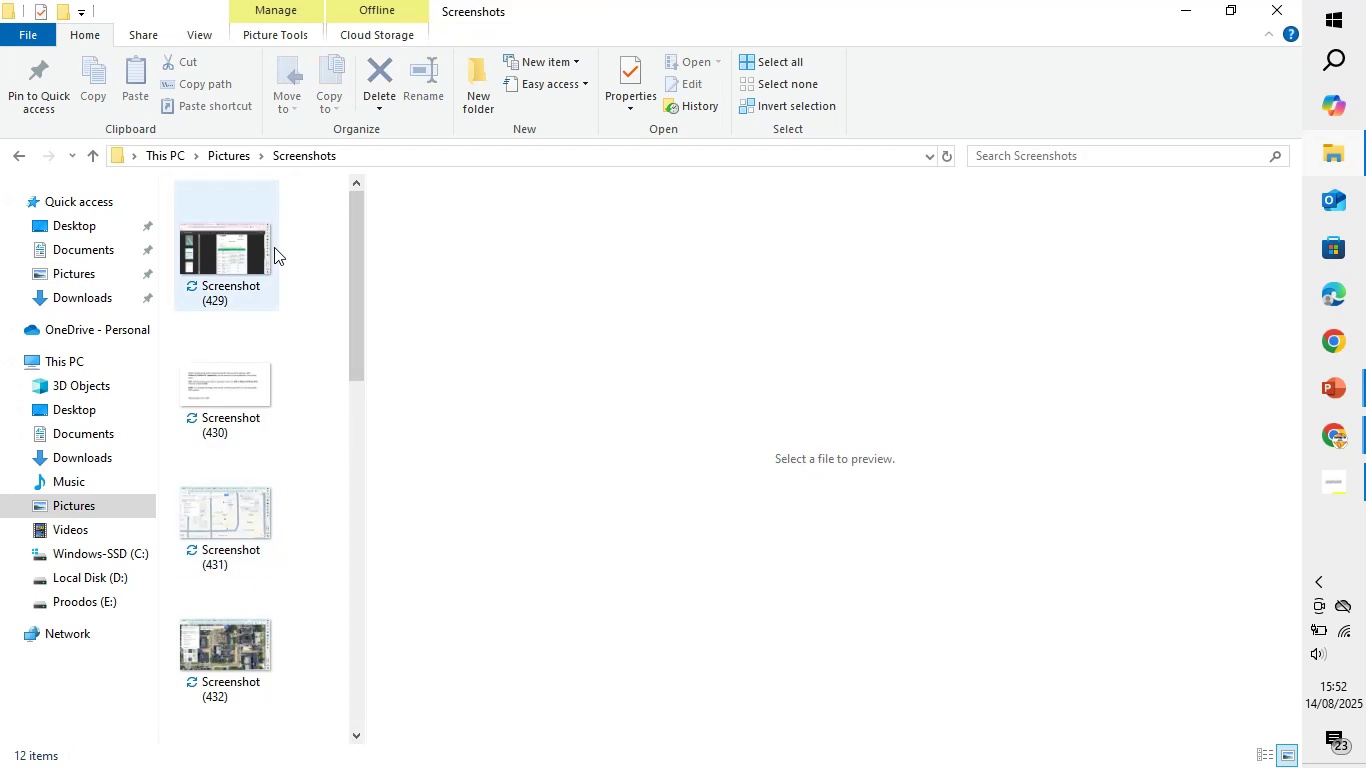 
scroll: coordinate [231, 392], scroll_direction: down, amount: 15.0
 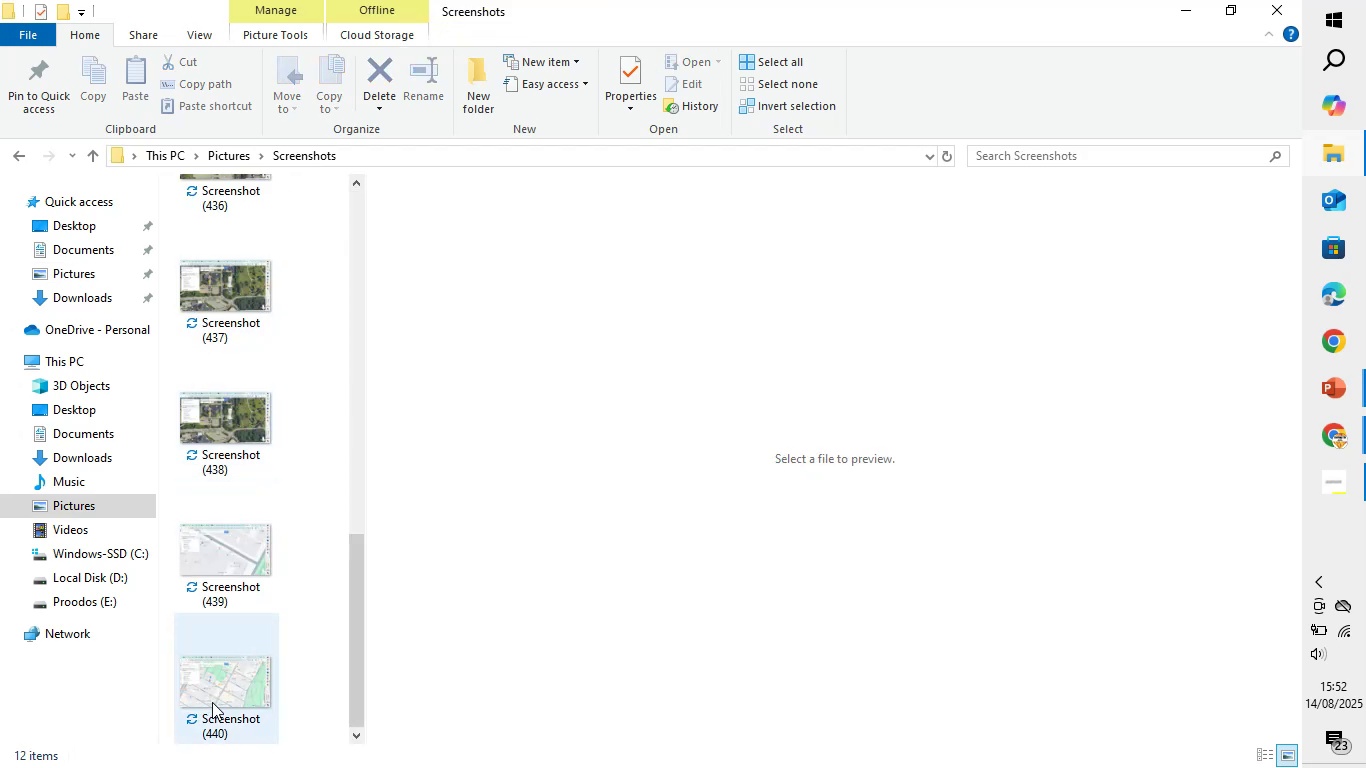 
left_click([214, 699])
 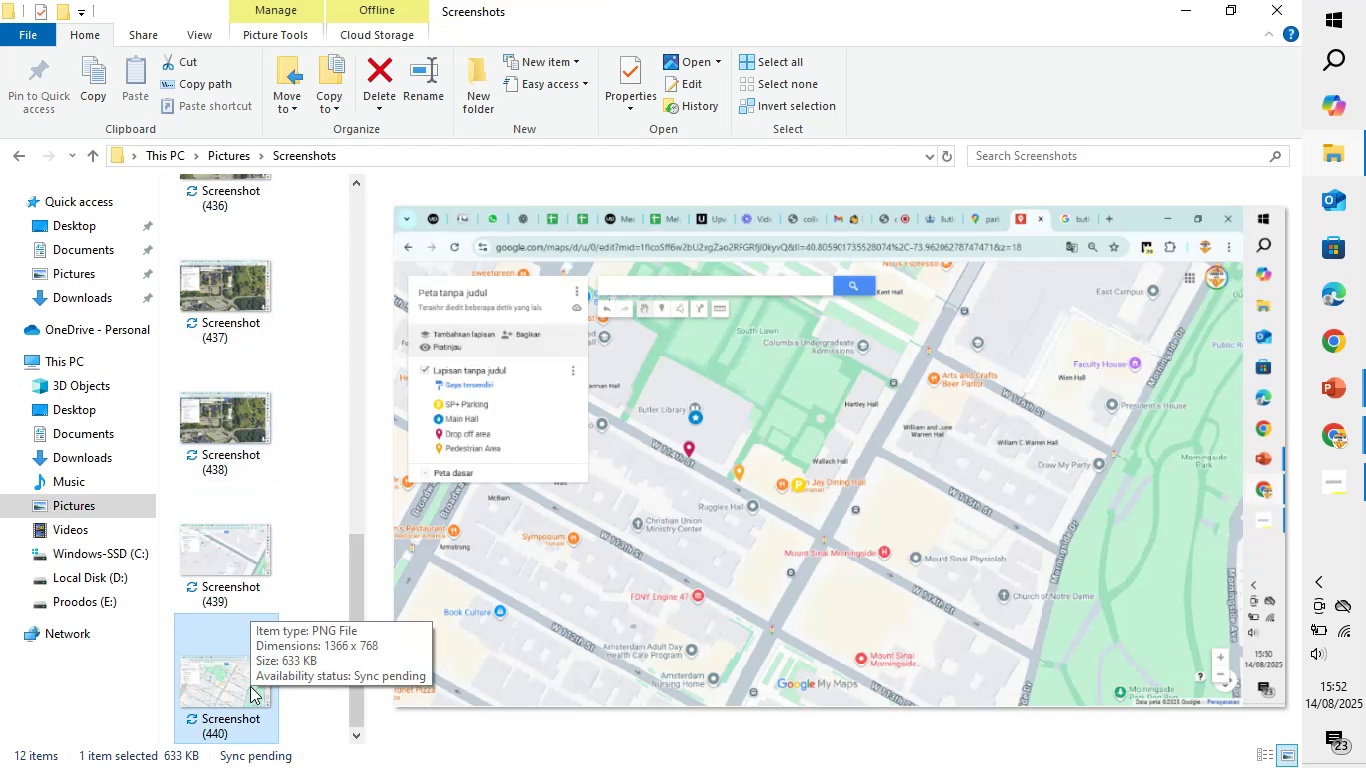 
left_click_drag(start_coordinate=[250, 686], to_coordinate=[1067, 586])
 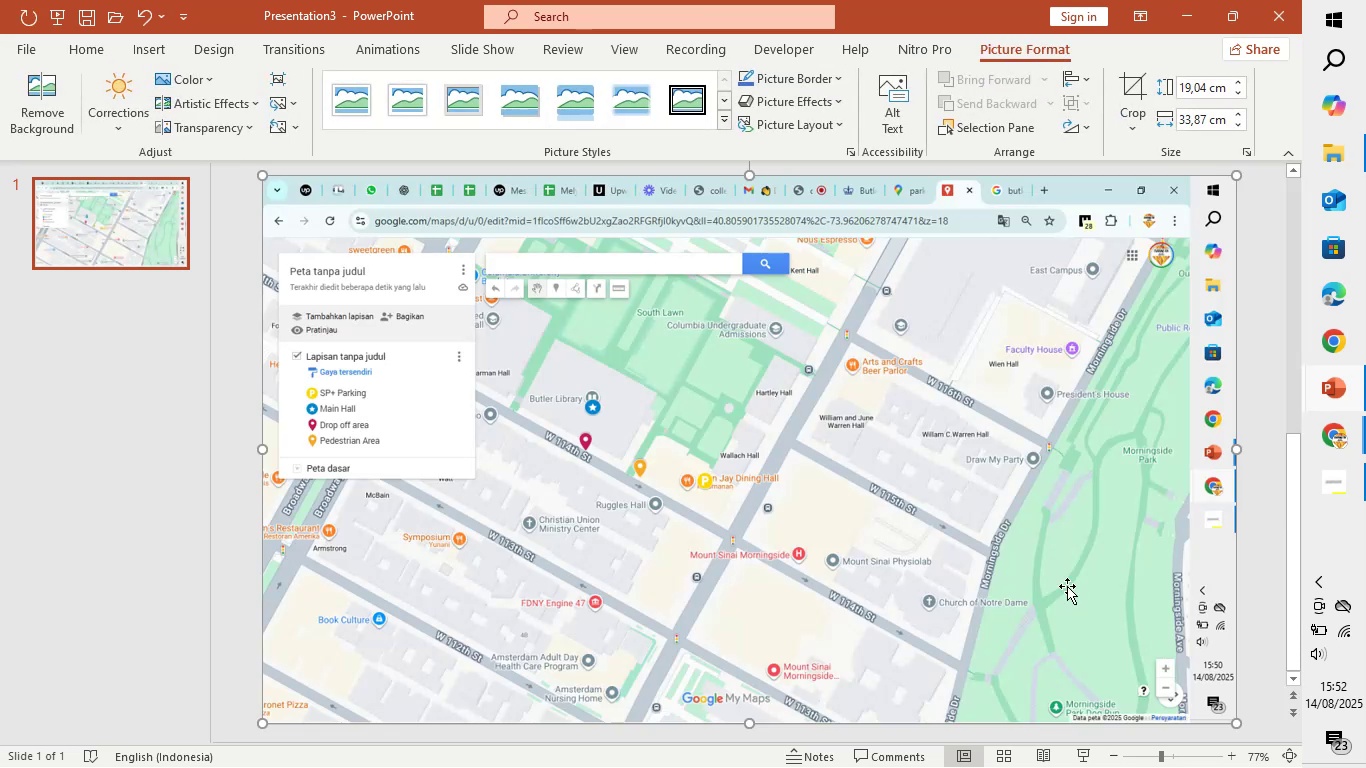 
left_click([1067, 584])
 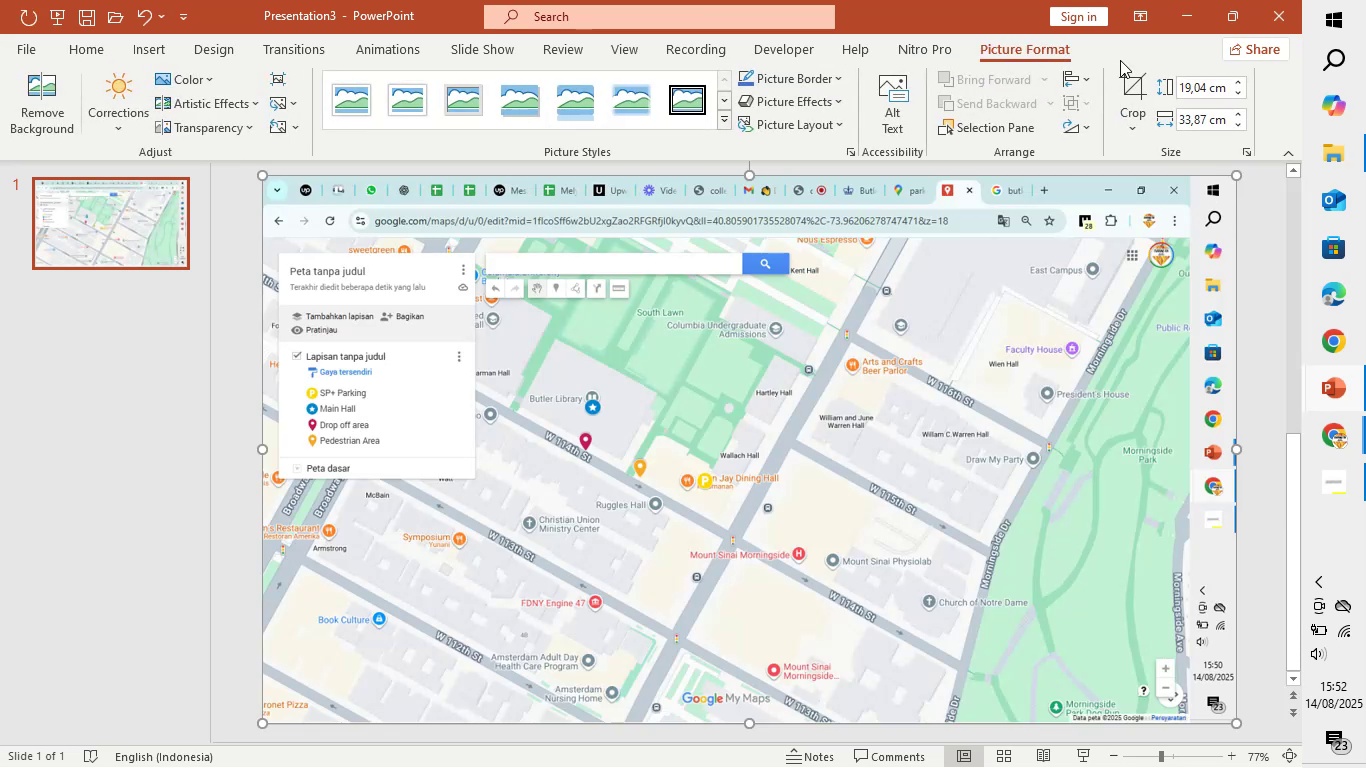 
left_click([1133, 82])
 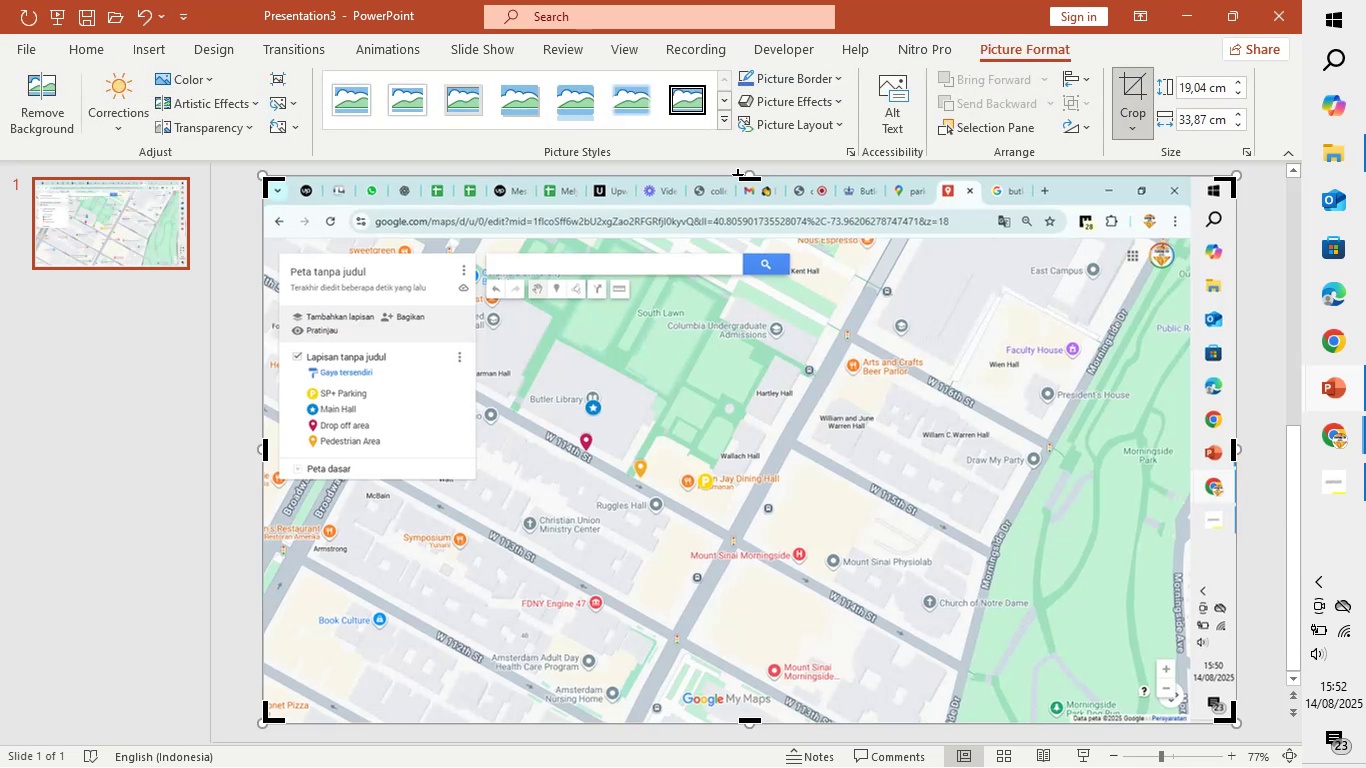 
left_click_drag(start_coordinate=[753, 177], to_coordinate=[750, 306])
 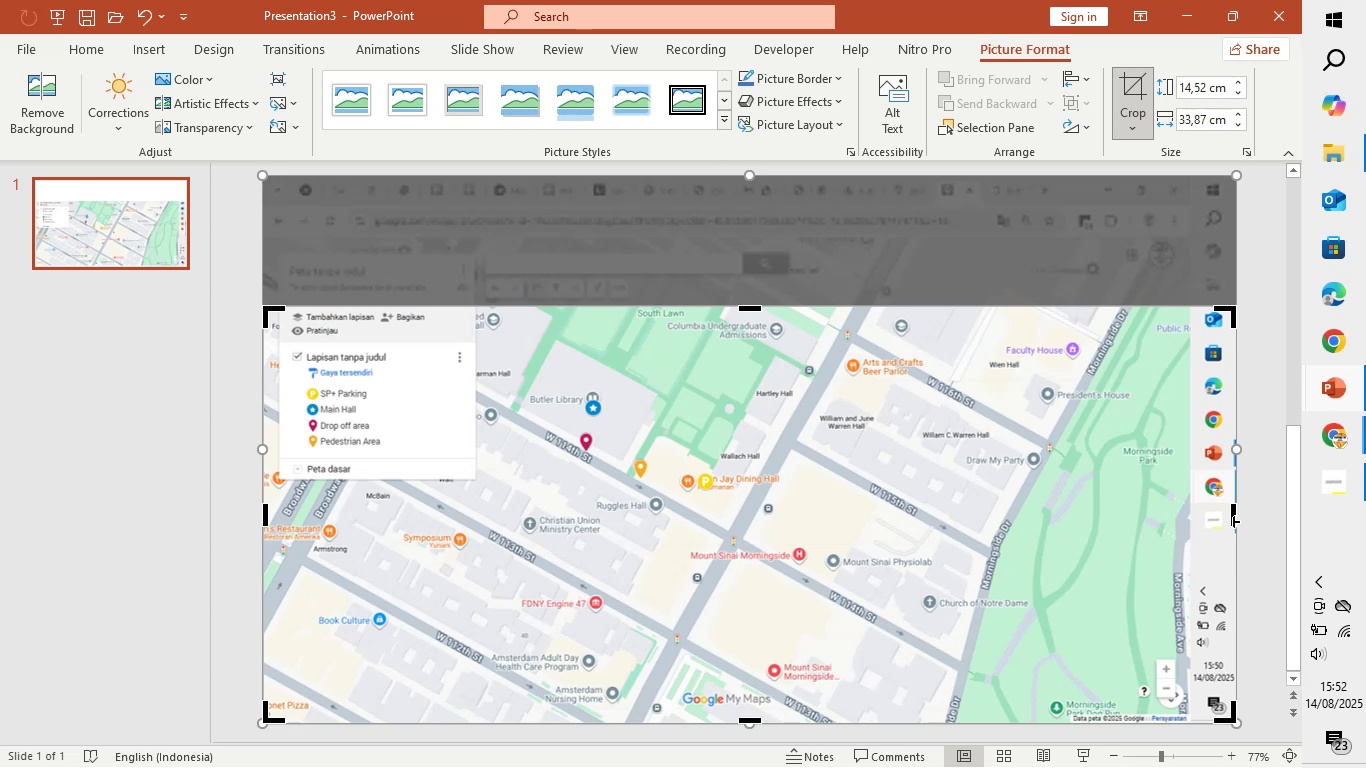 
left_click_drag(start_coordinate=[1232, 520], to_coordinate=[787, 519])
 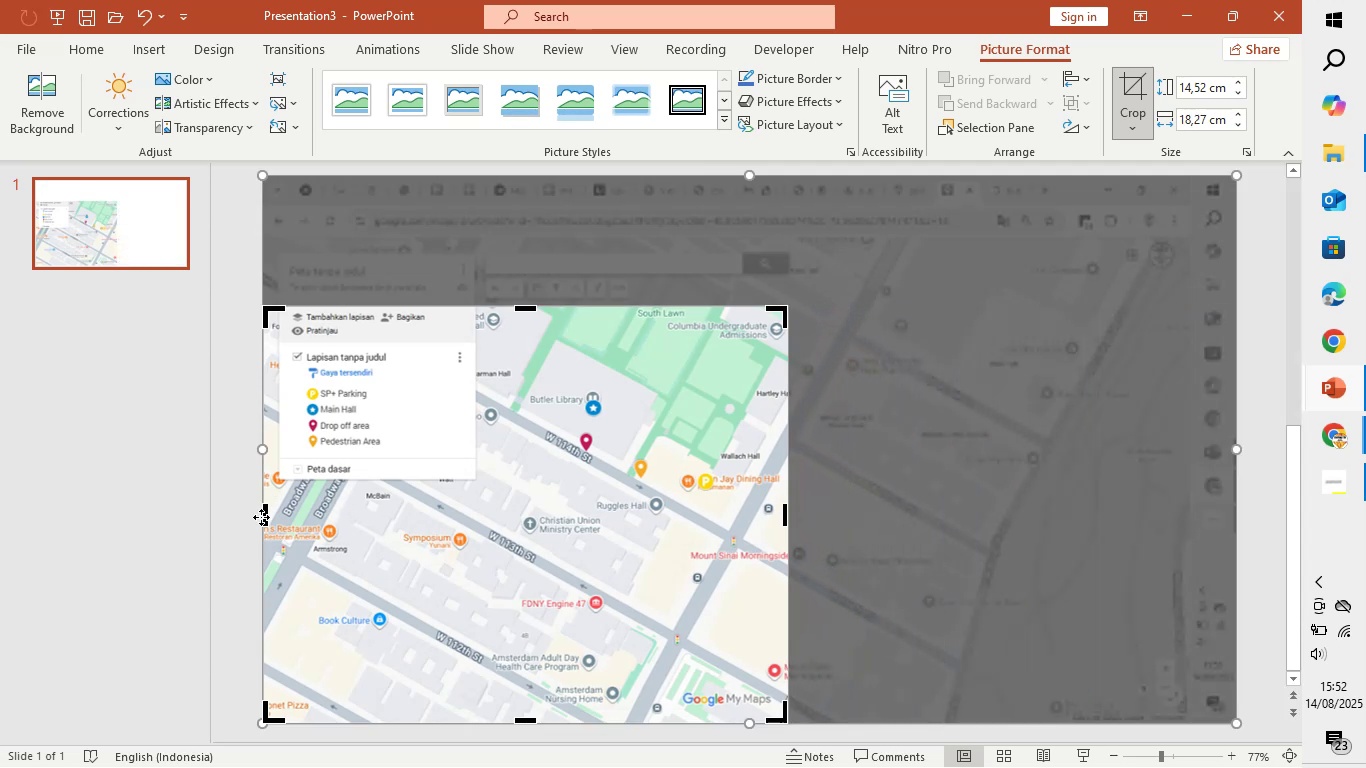 
left_click_drag(start_coordinate=[261, 517], to_coordinate=[514, 524])
 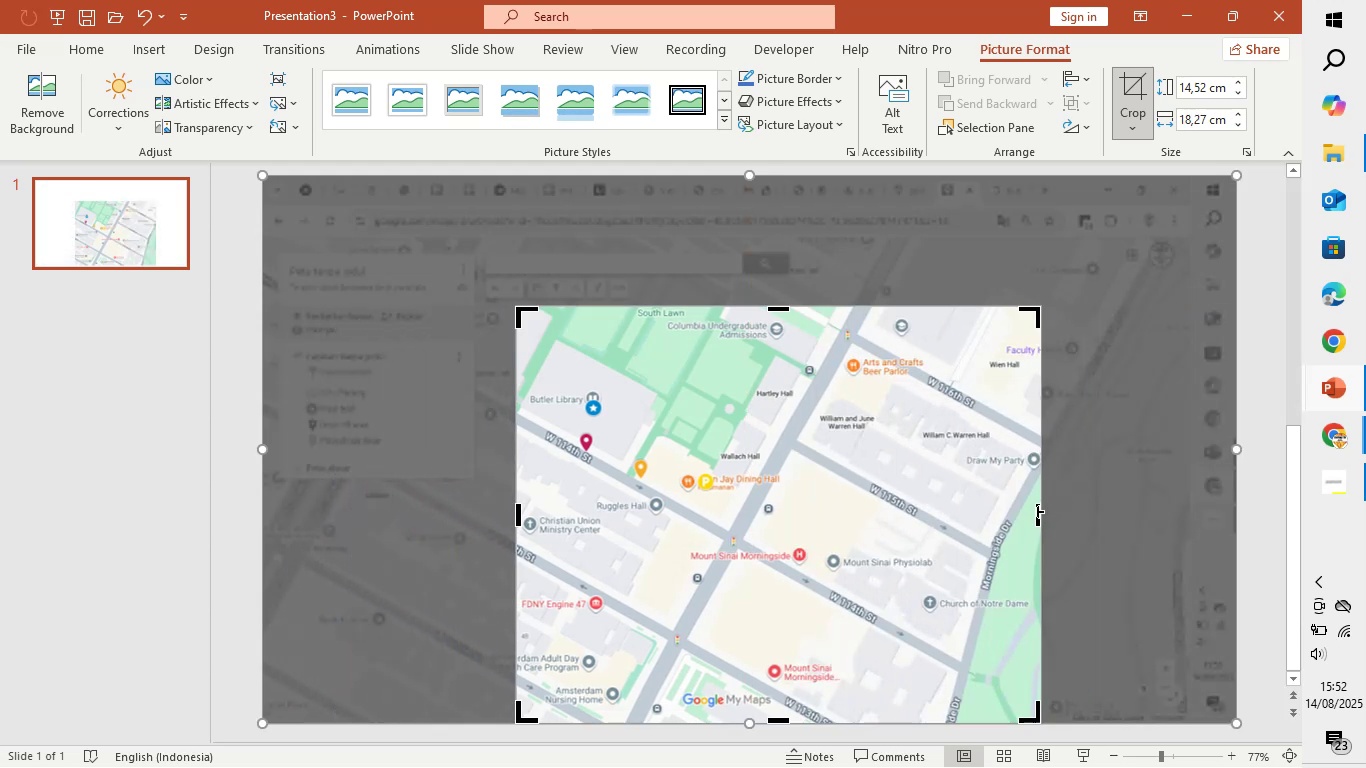 
left_click_drag(start_coordinate=[1039, 509], to_coordinate=[812, 513])
 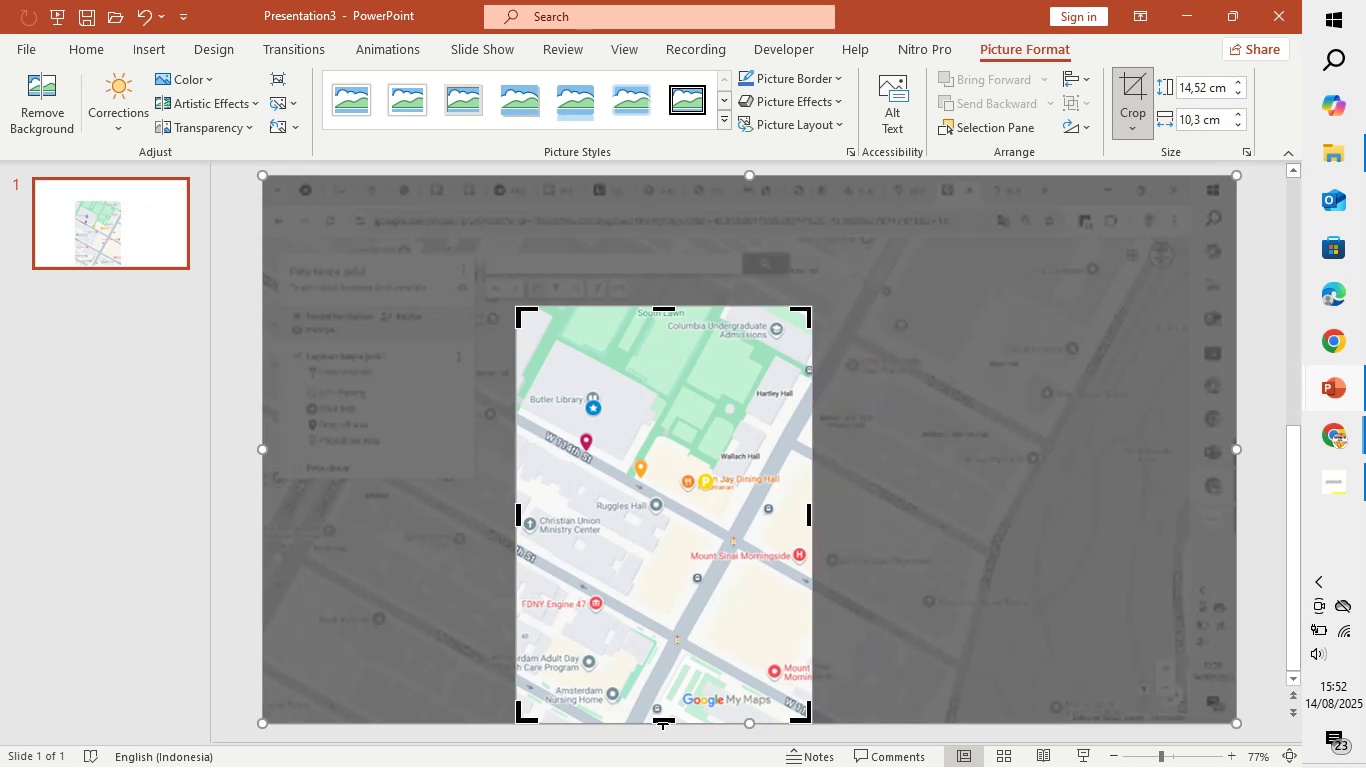 
left_click_drag(start_coordinate=[667, 717], to_coordinate=[680, 549])
 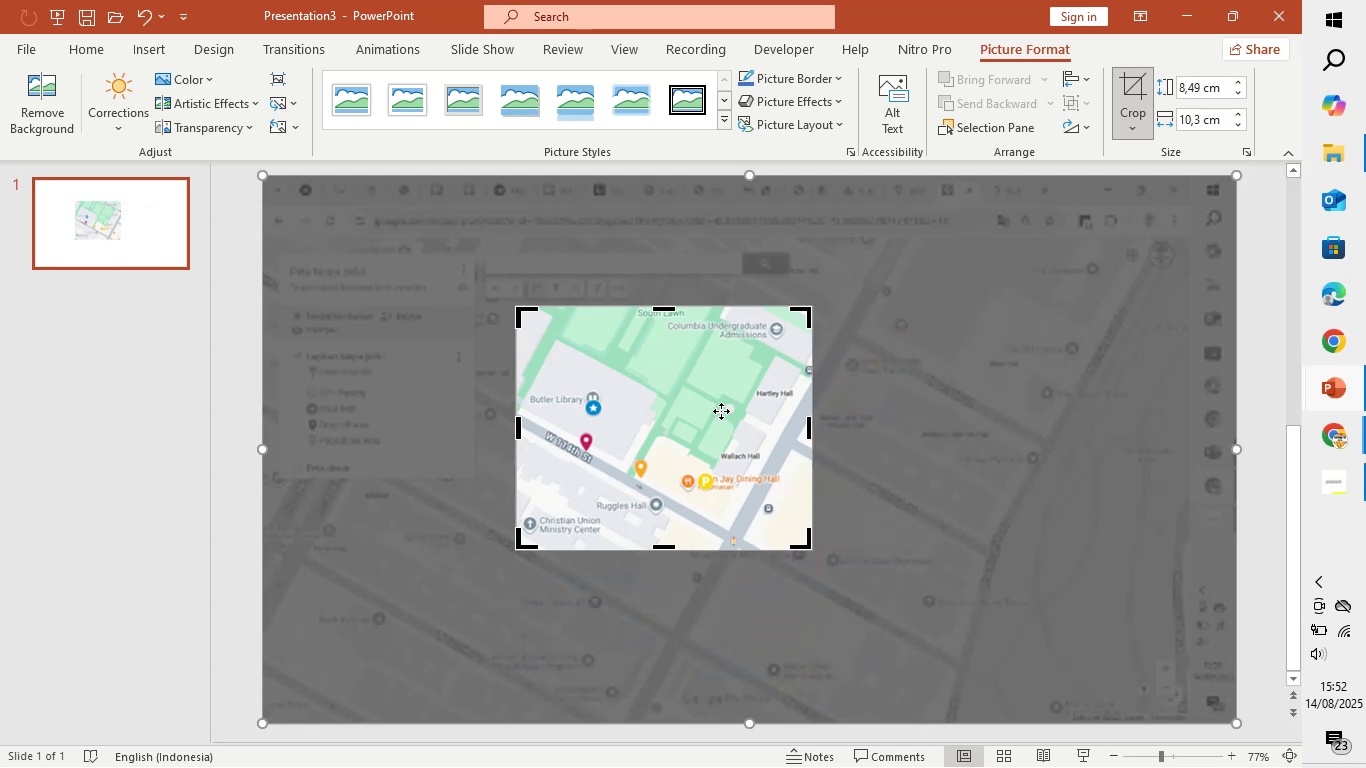 
left_click_drag(start_coordinate=[721, 411], to_coordinate=[731, 379])
 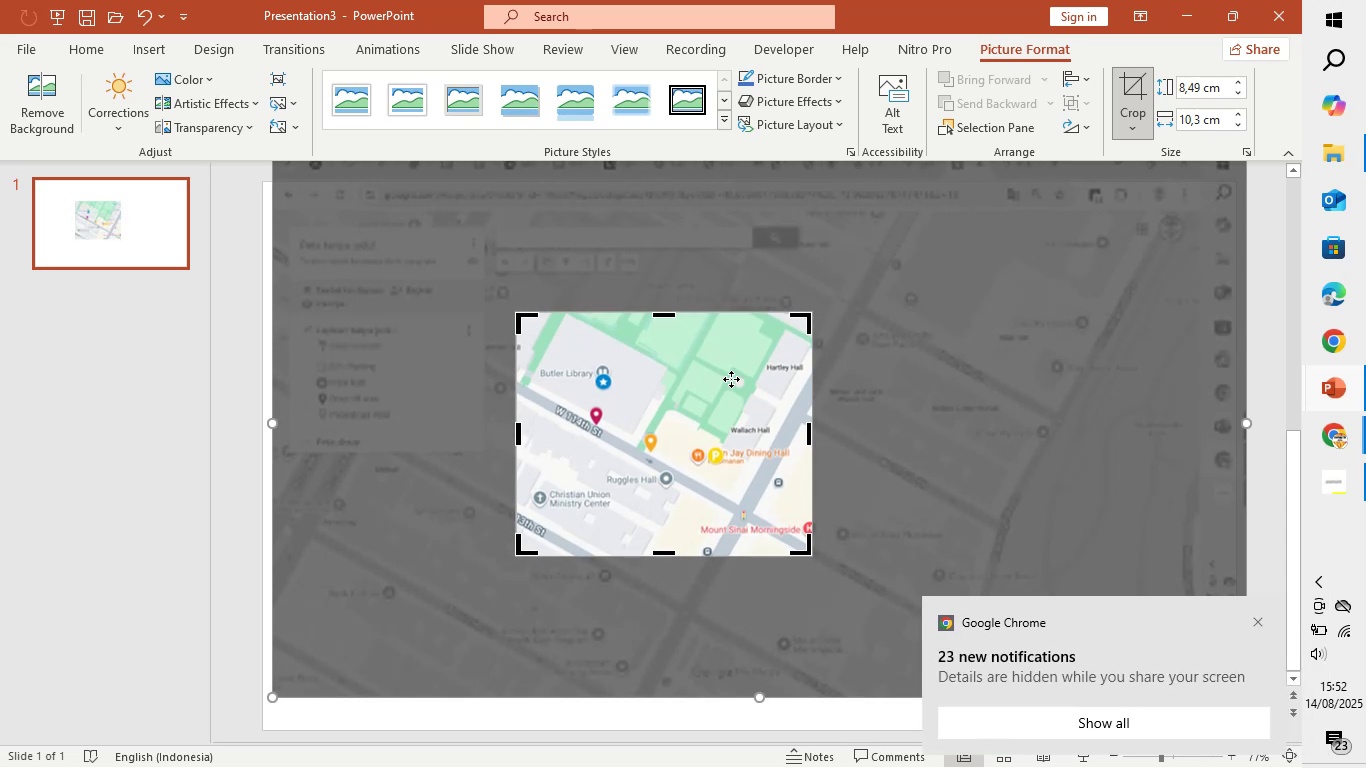 
left_click([158, 447])
 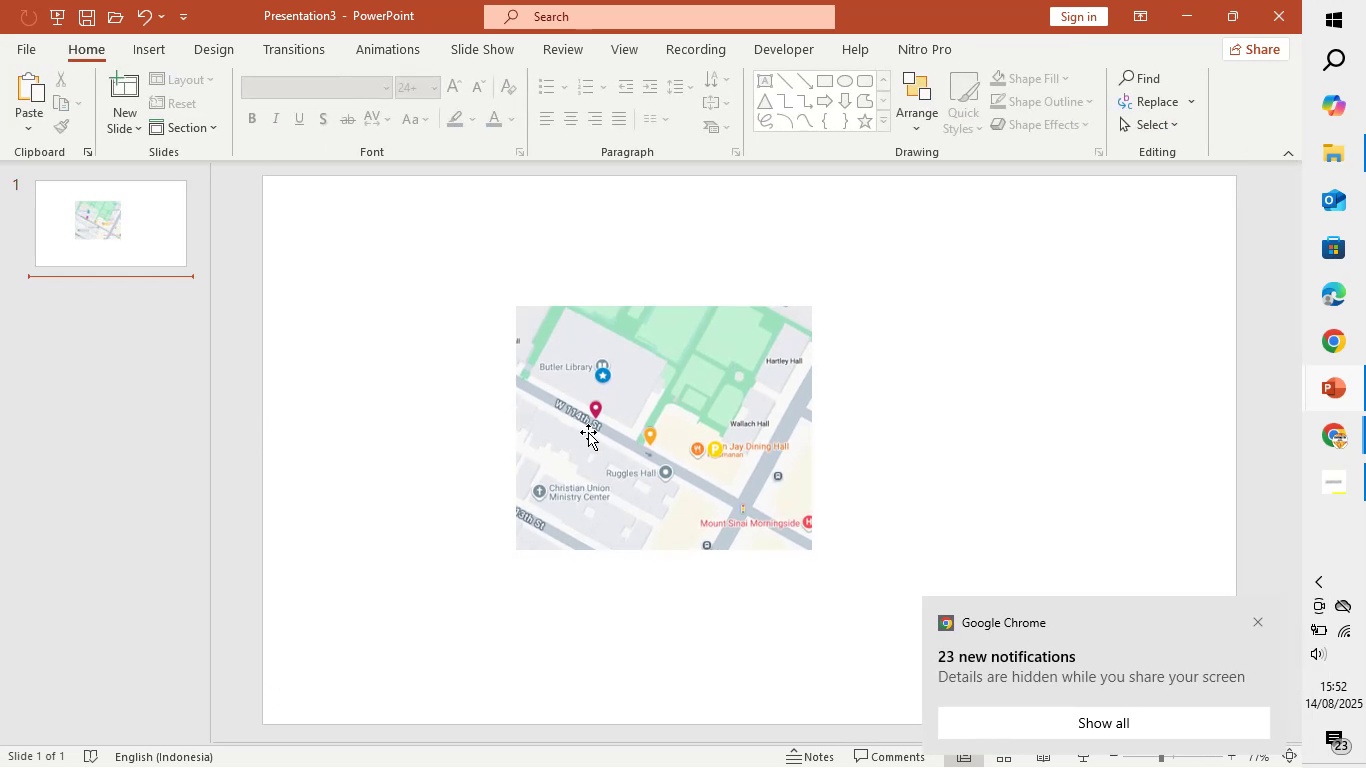 
left_click([593, 430])
 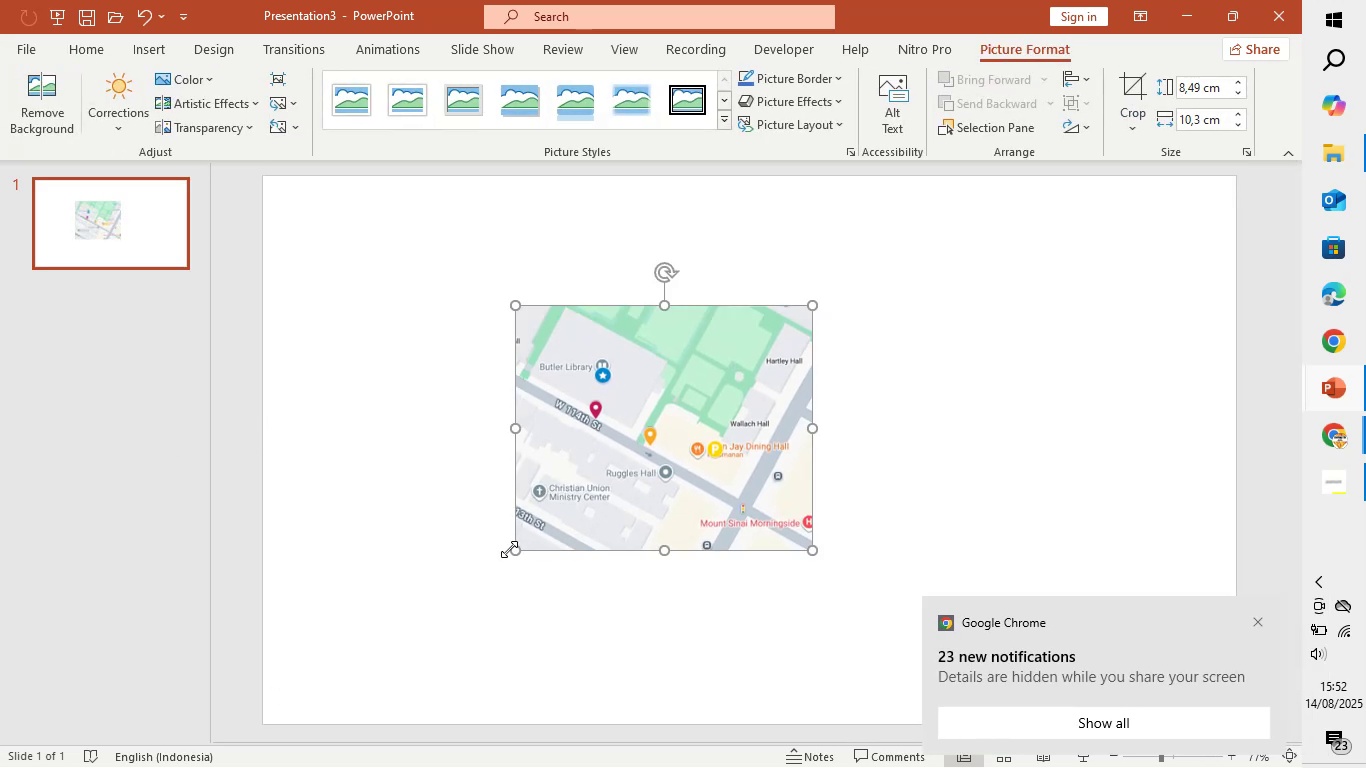 
left_click_drag(start_coordinate=[513, 549], to_coordinate=[269, 675])
 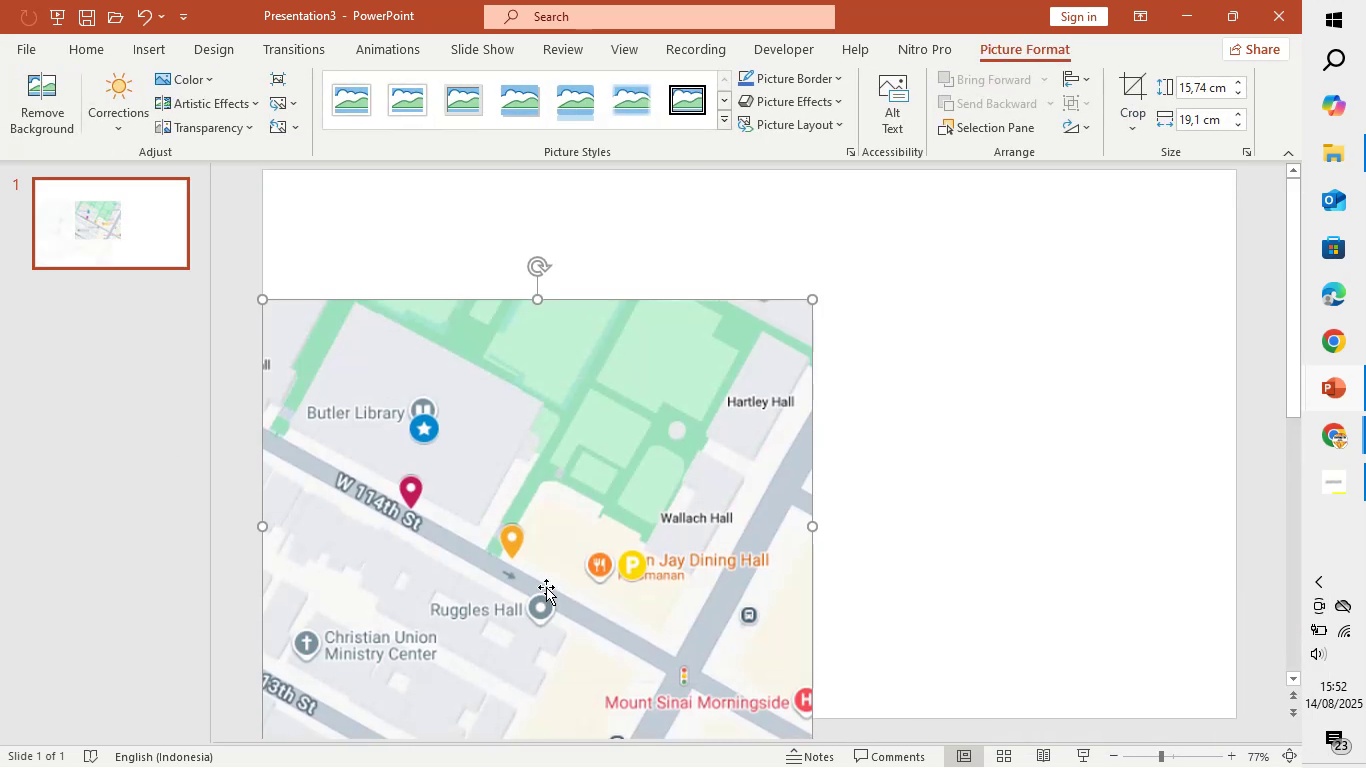 
left_click_drag(start_coordinate=[563, 570], to_coordinate=[613, 492])
 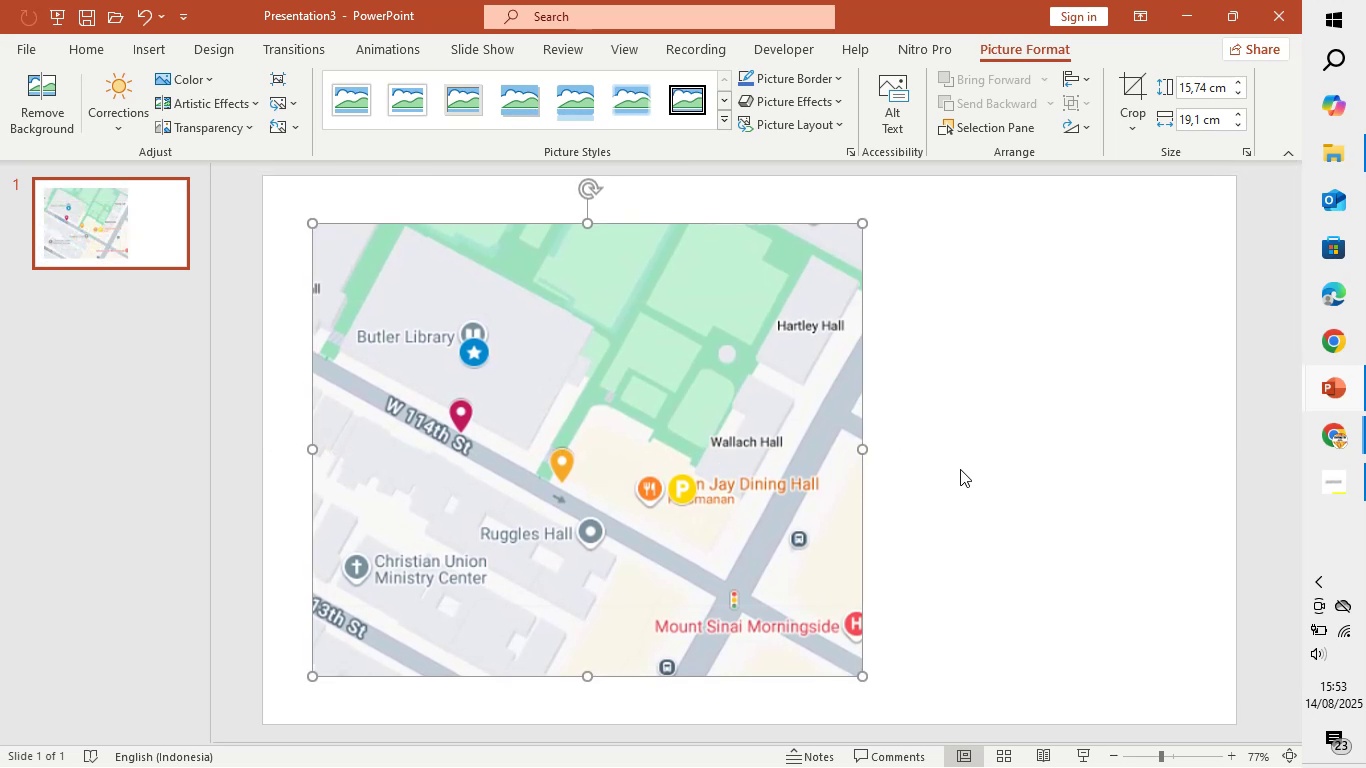 
left_click([987, 464])
 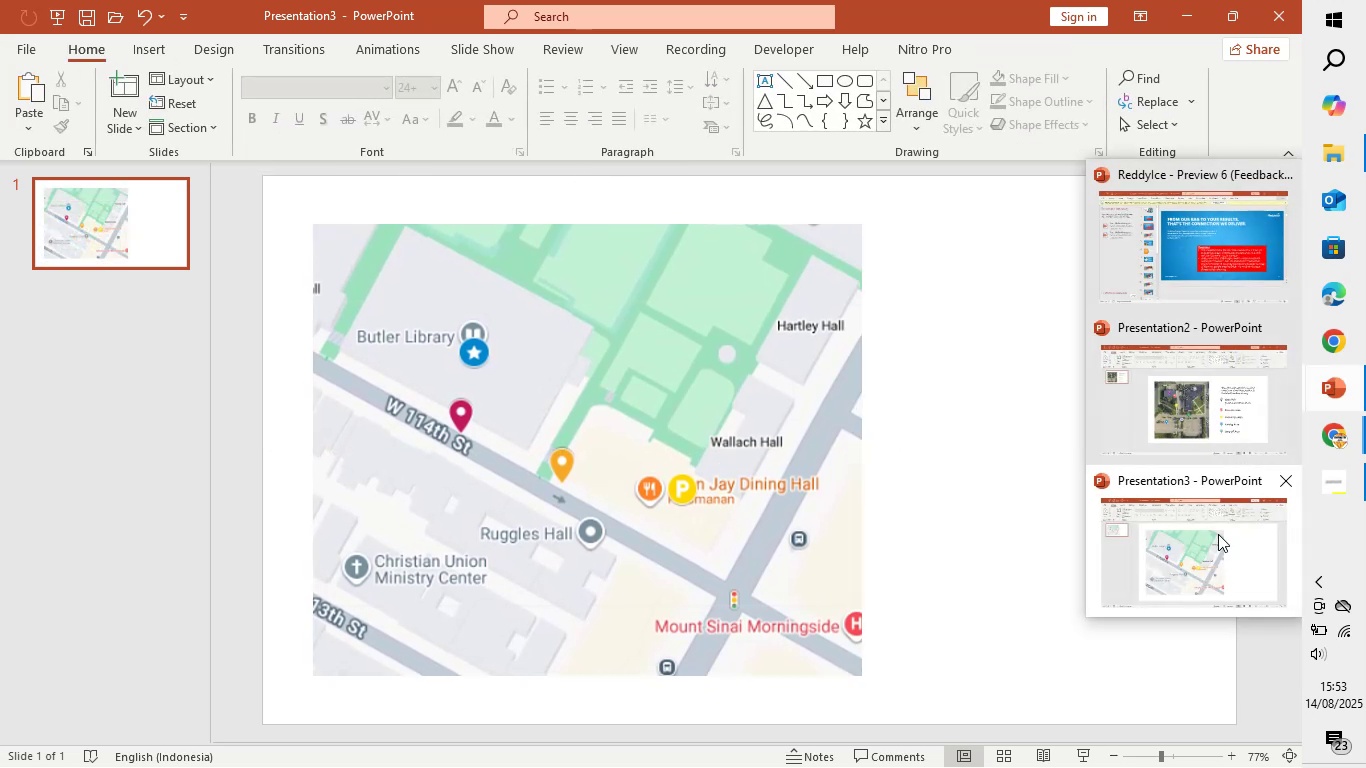 
left_click([1227, 408])
 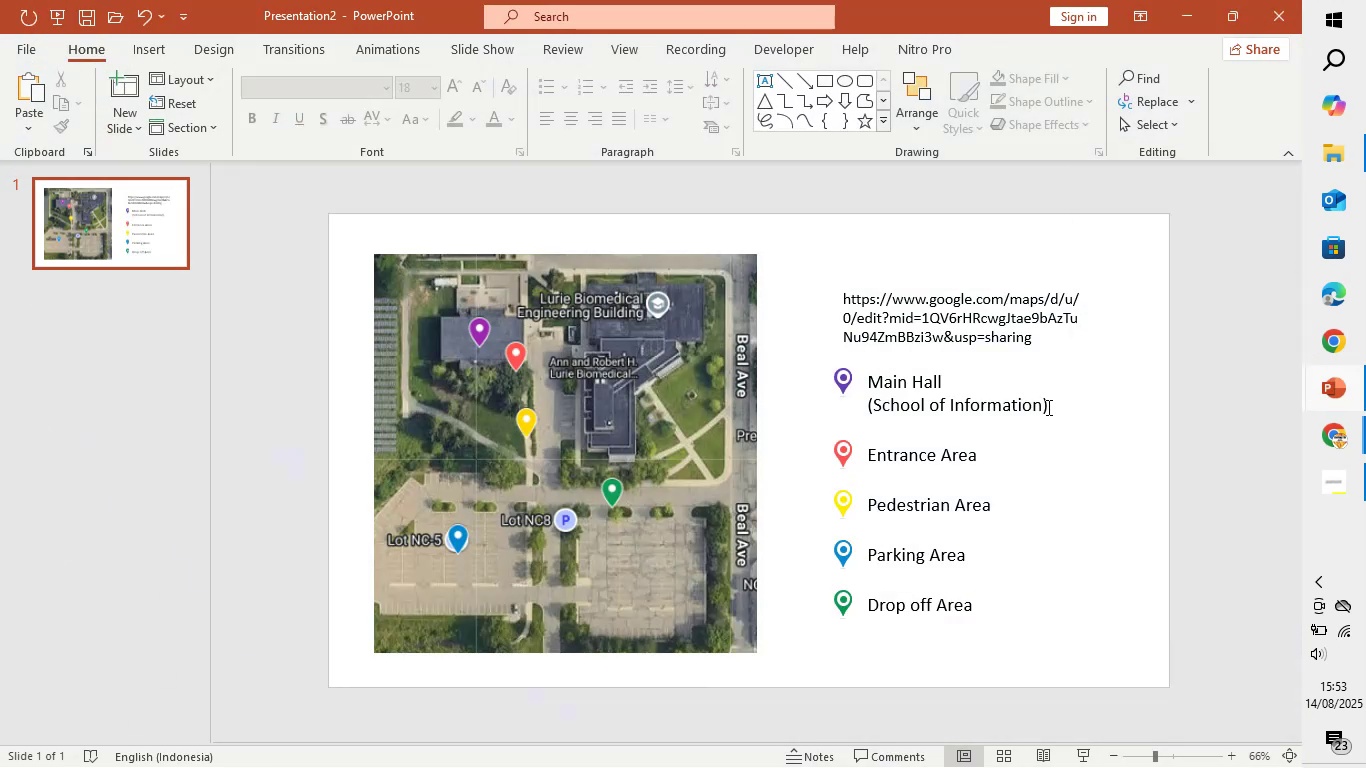 
left_click([1047, 407])
 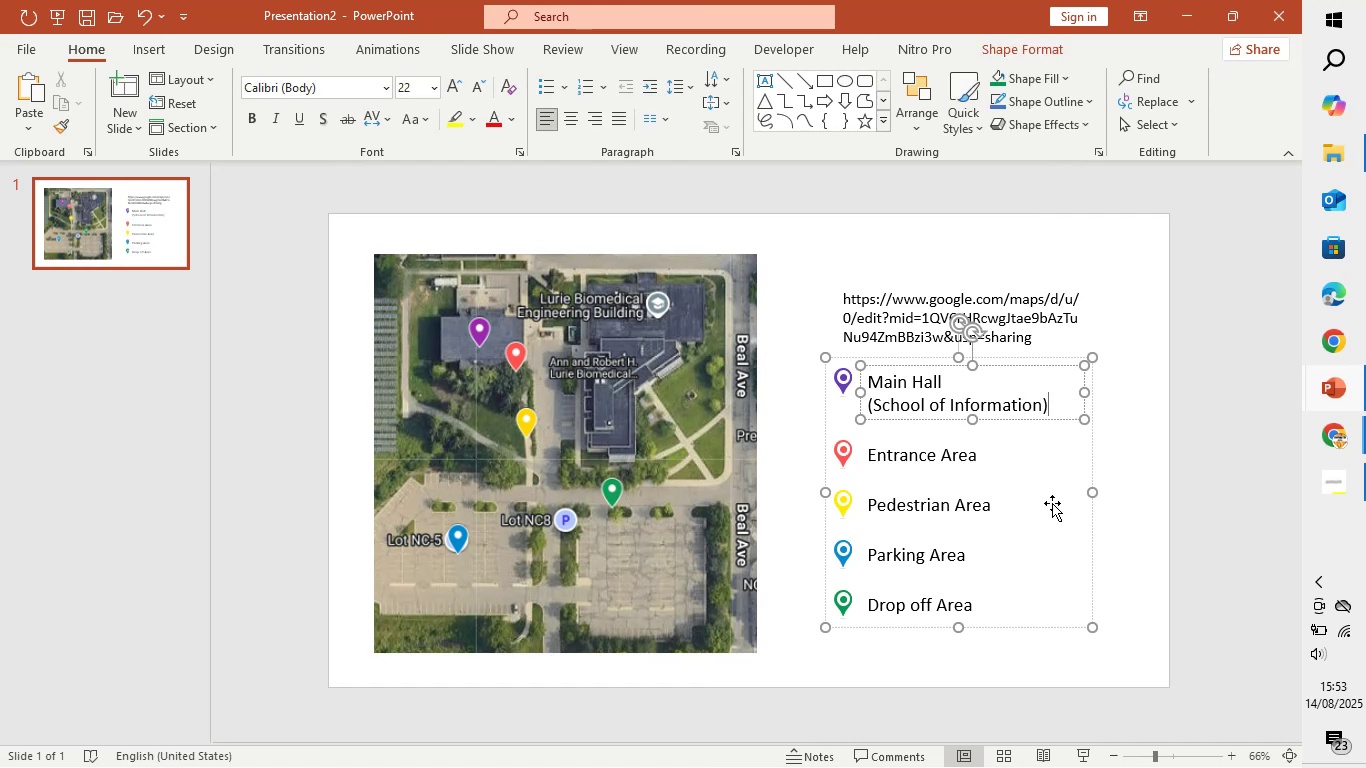 
left_click([1057, 514])
 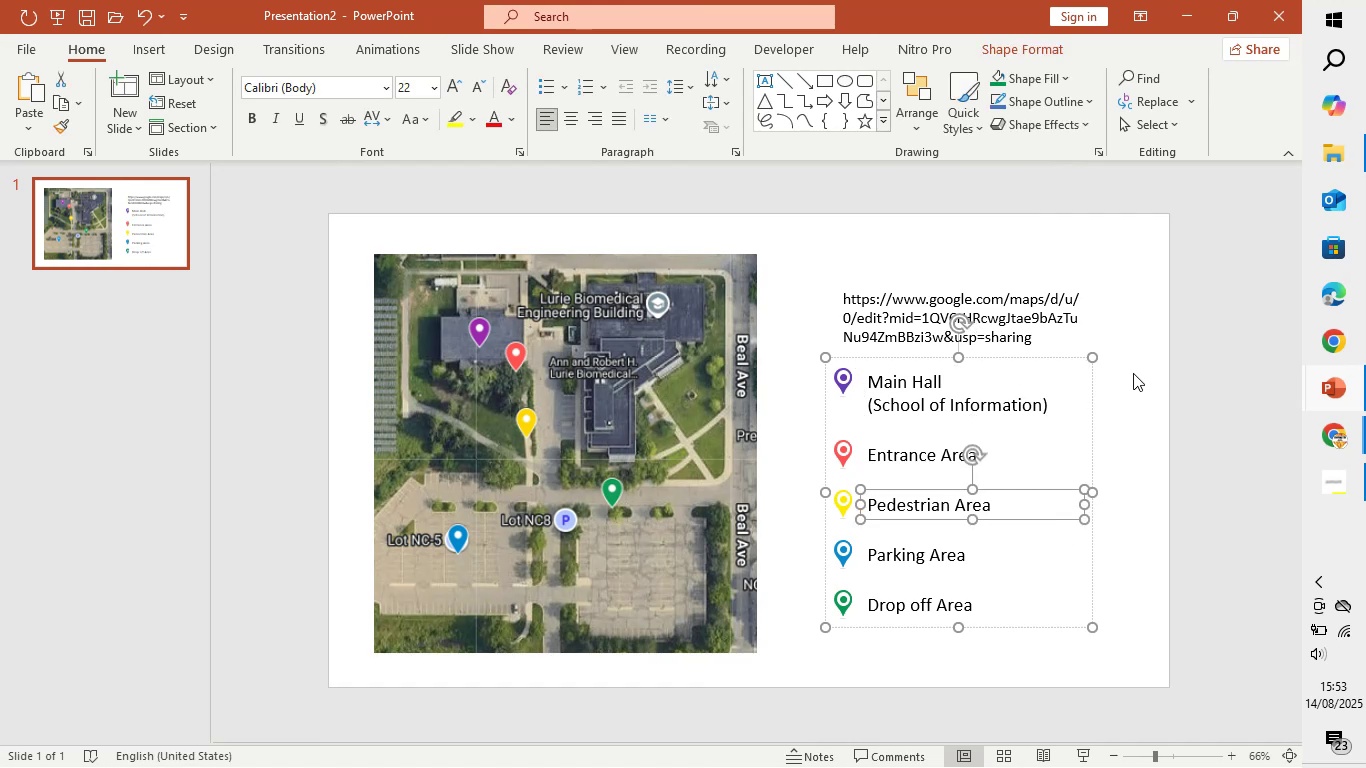 
left_click([1137, 370])
 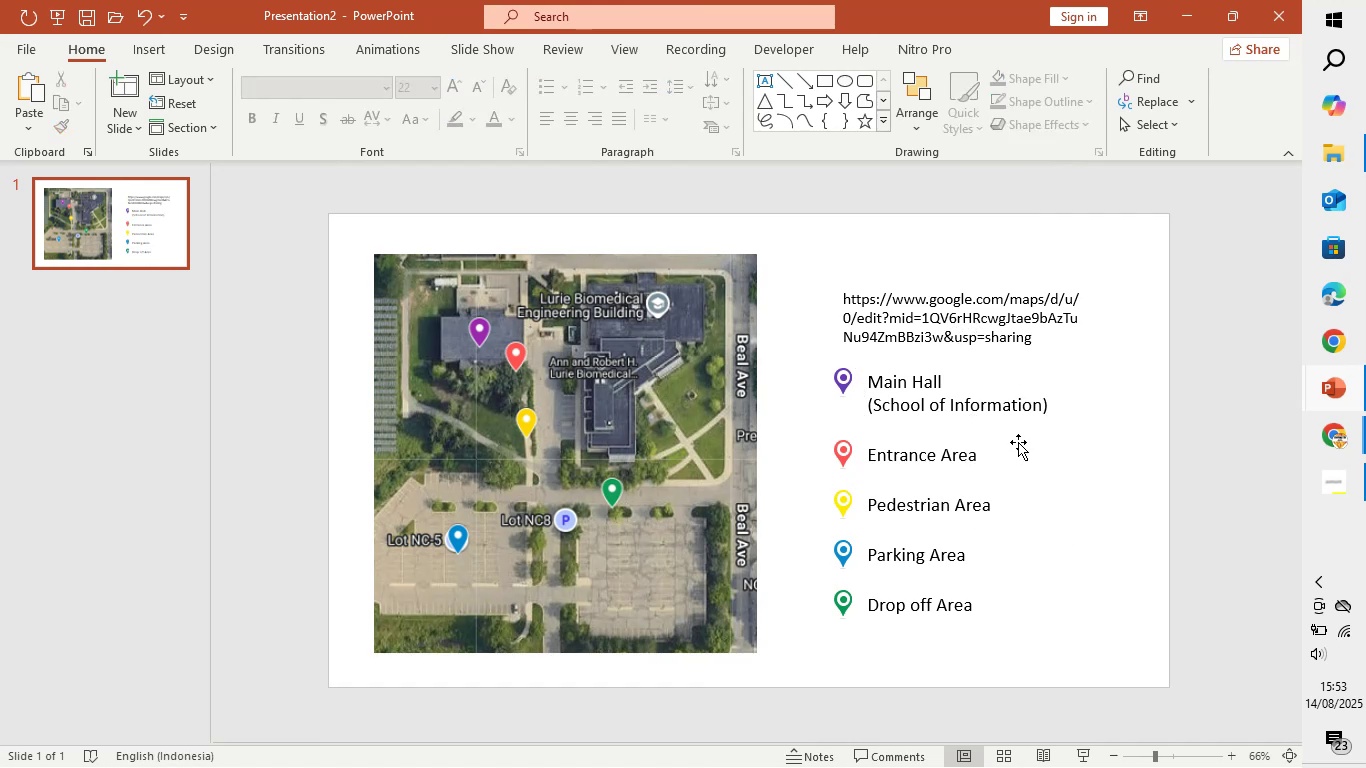 
left_click([1023, 445])
 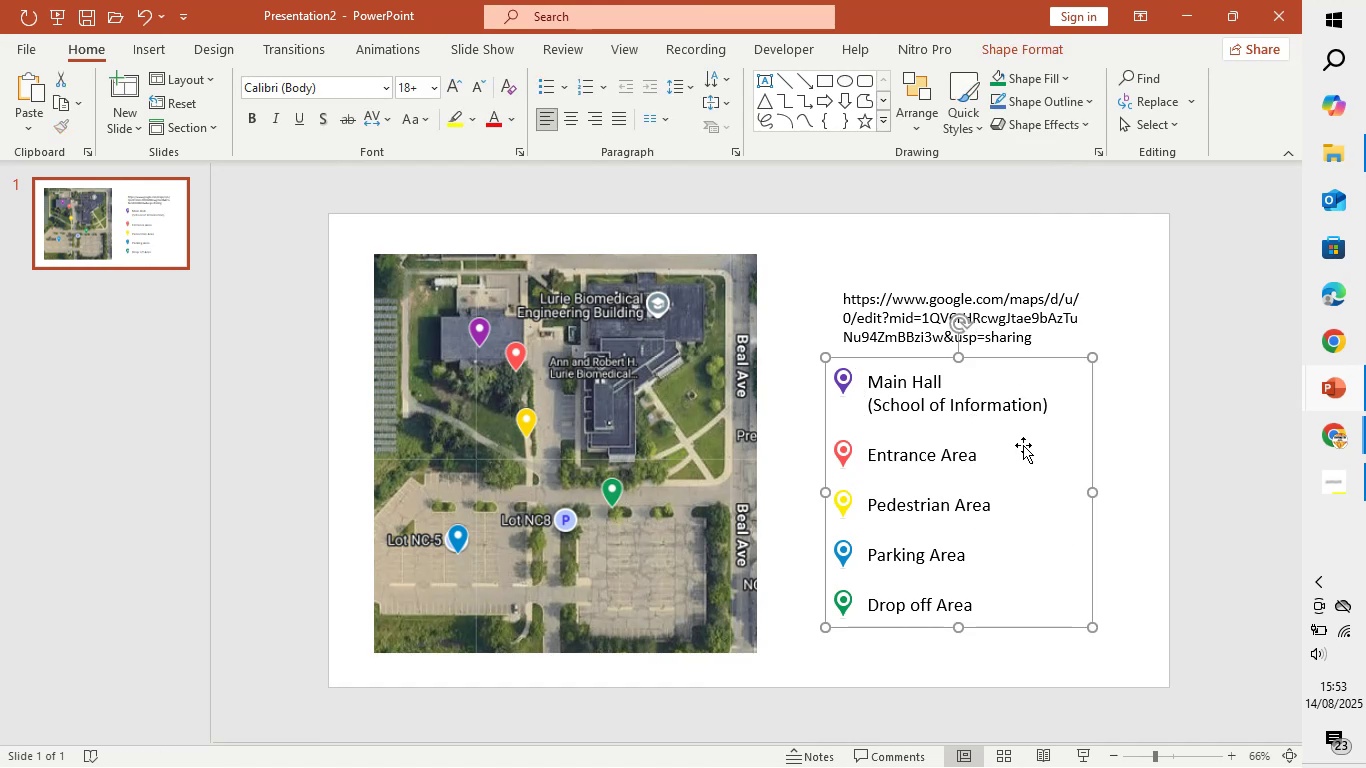 
key(Control+C)
 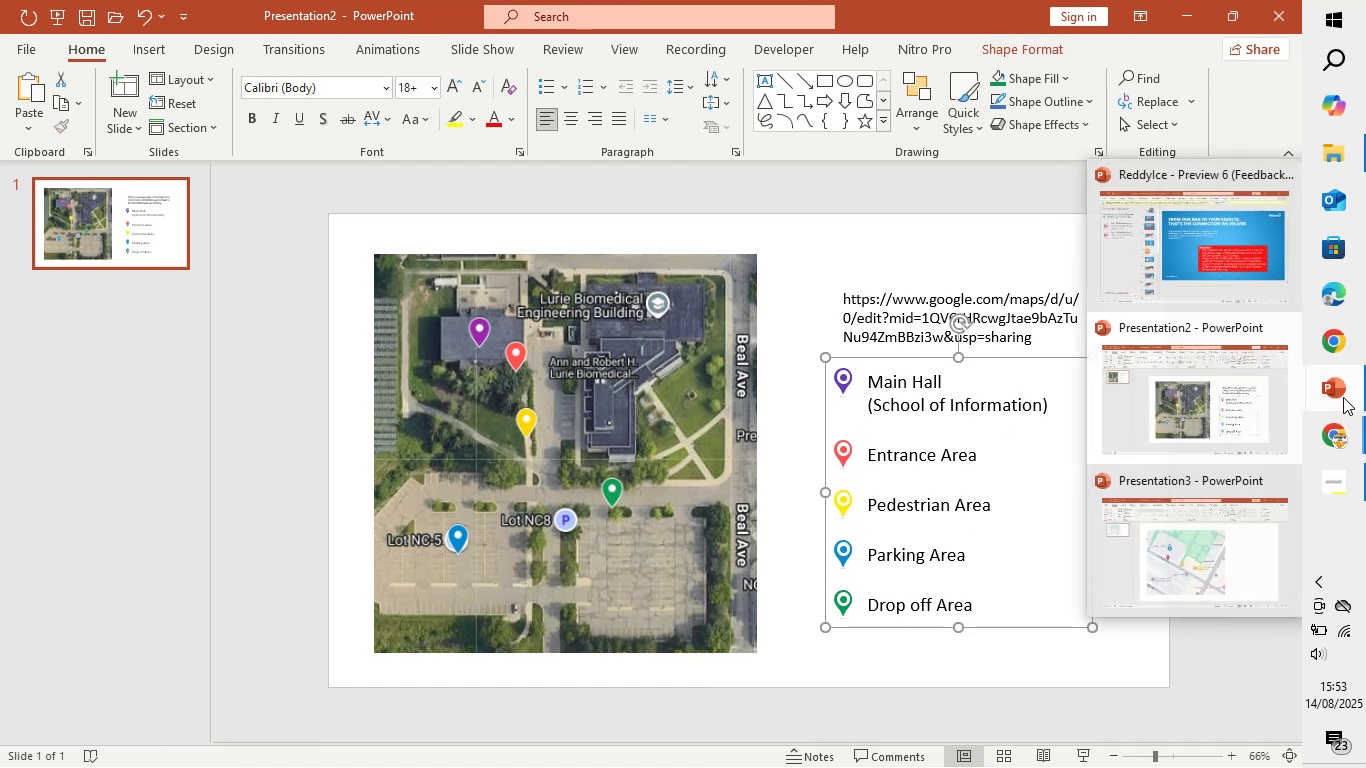 
left_click([1233, 562])
 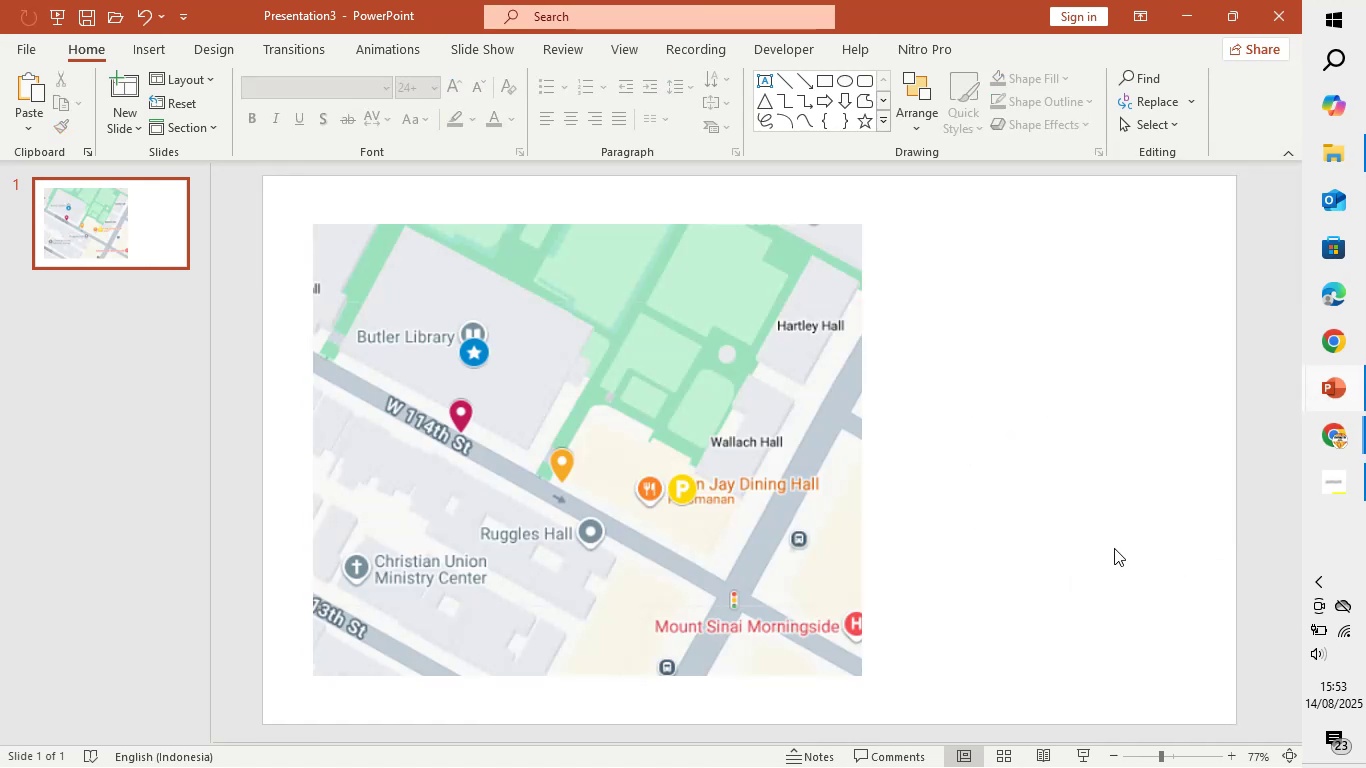 
key(Control+V)
 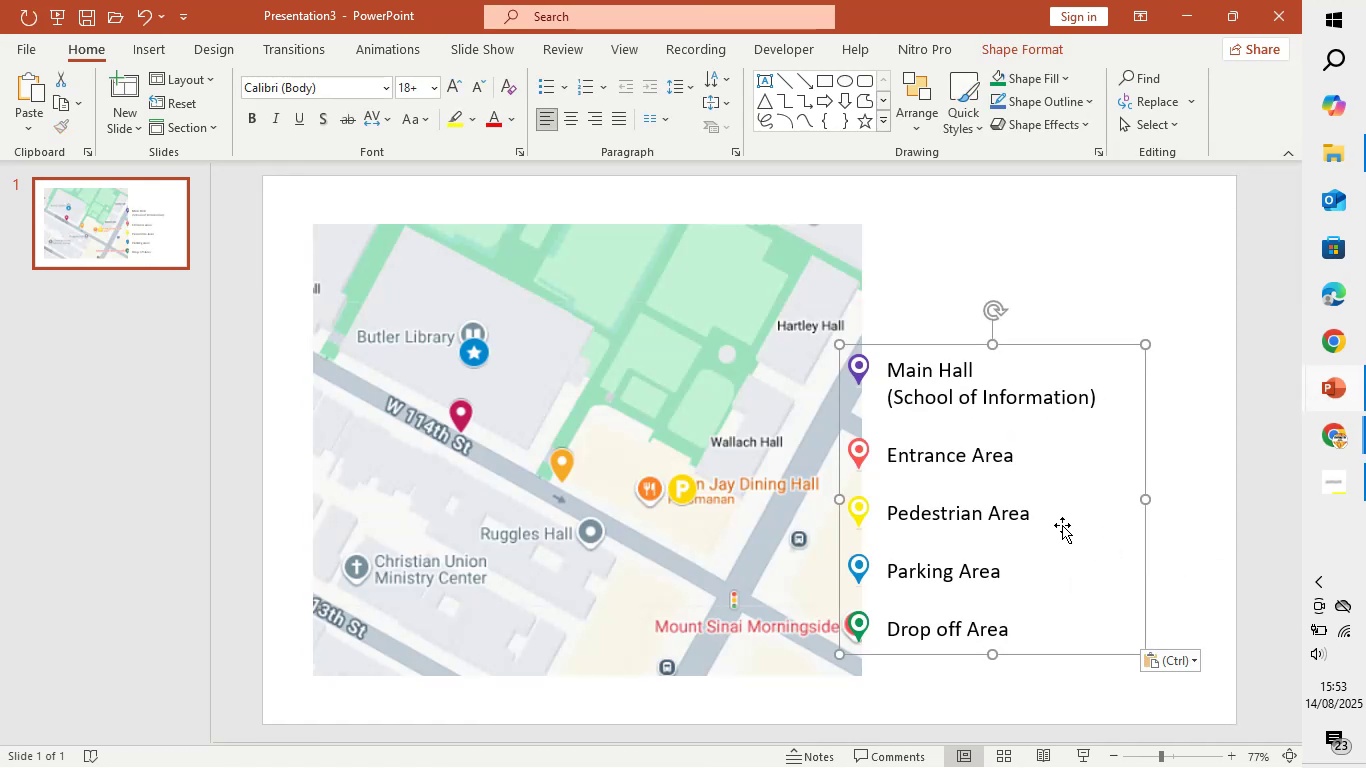 
left_click_drag(start_coordinate=[1062, 525], to_coordinate=[1113, 549])
 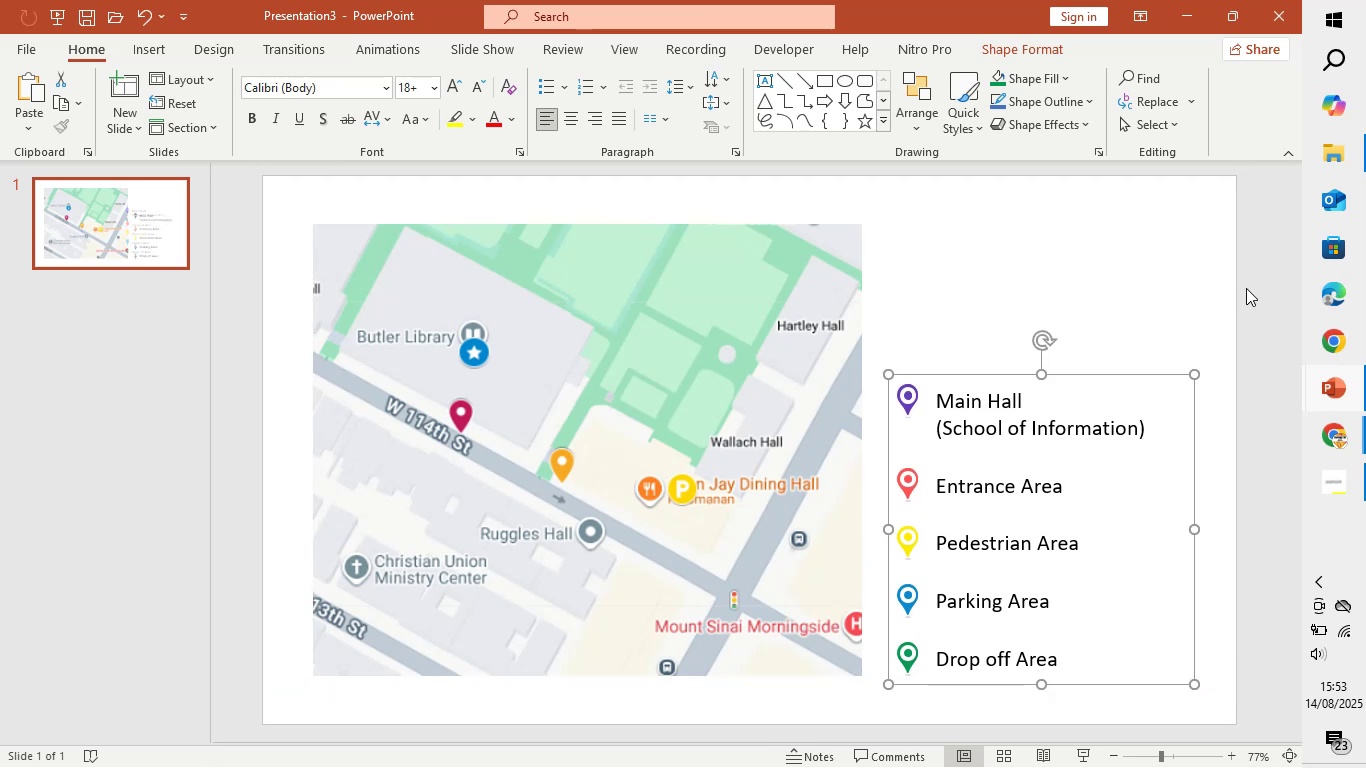 
left_click([1246, 288])
 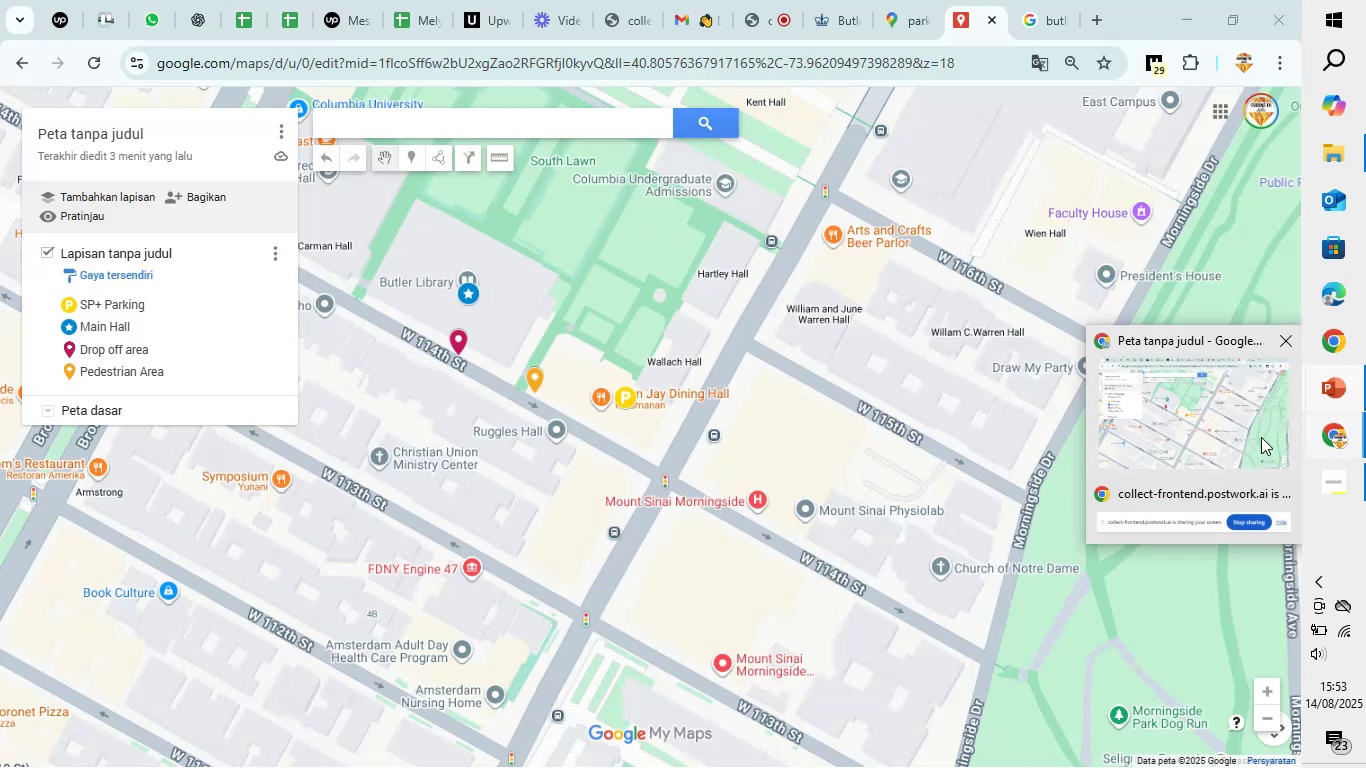 
left_click([1261, 437])
 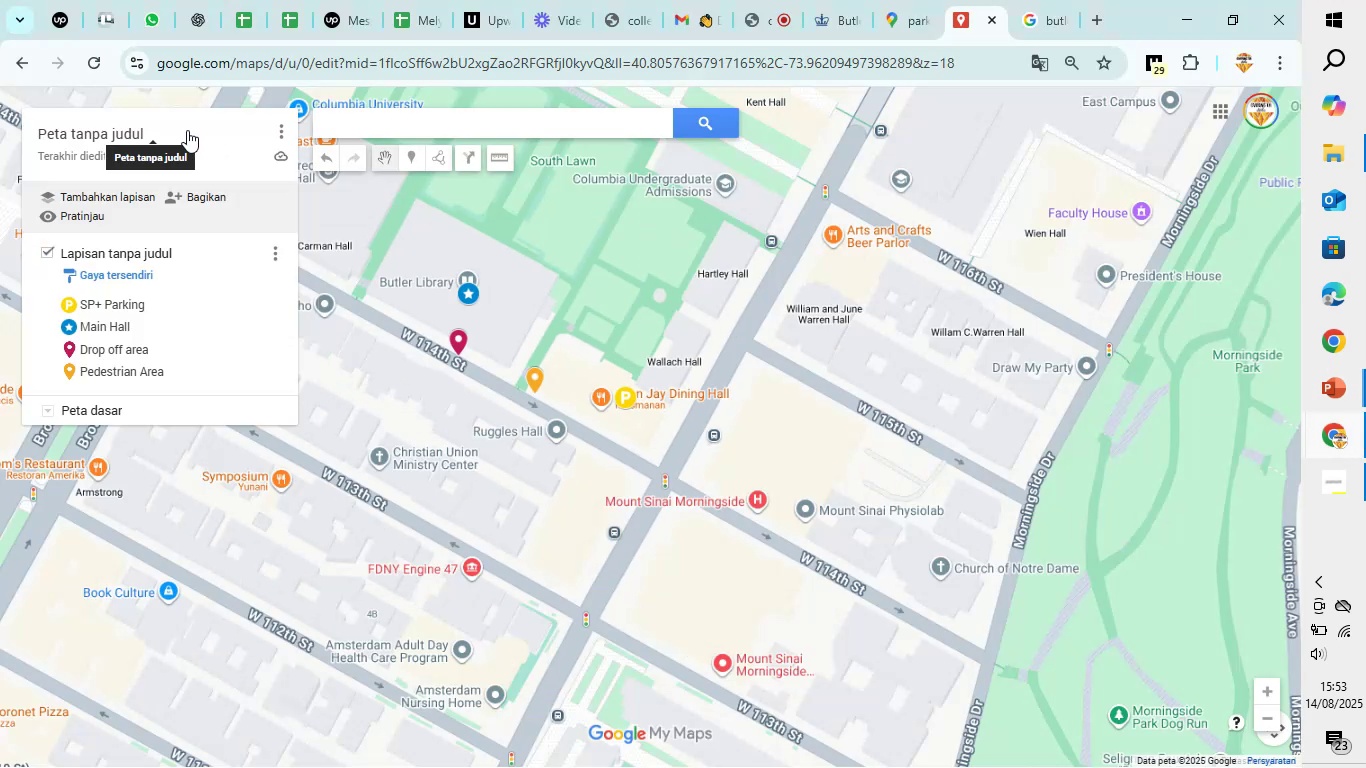 
left_click([187, 130])
 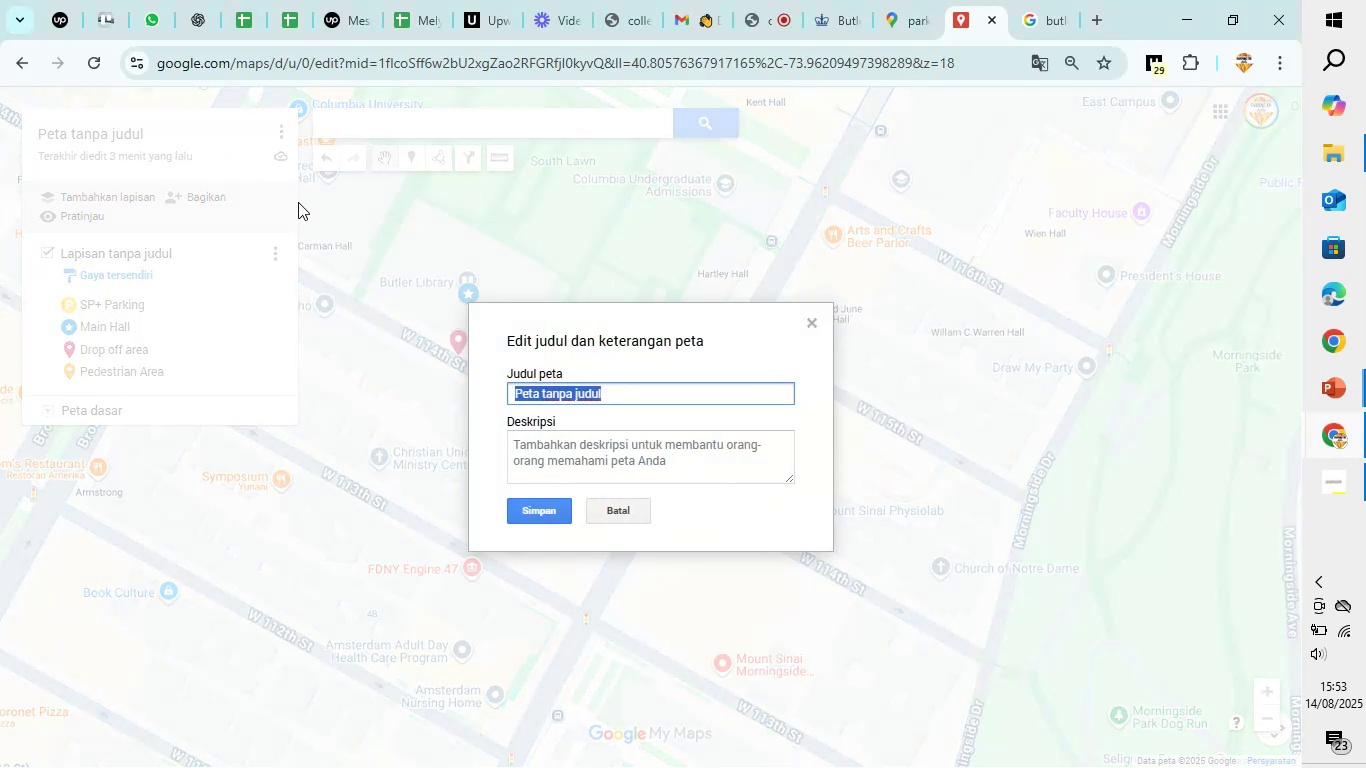 
type(Main Hall - Butler Library)
 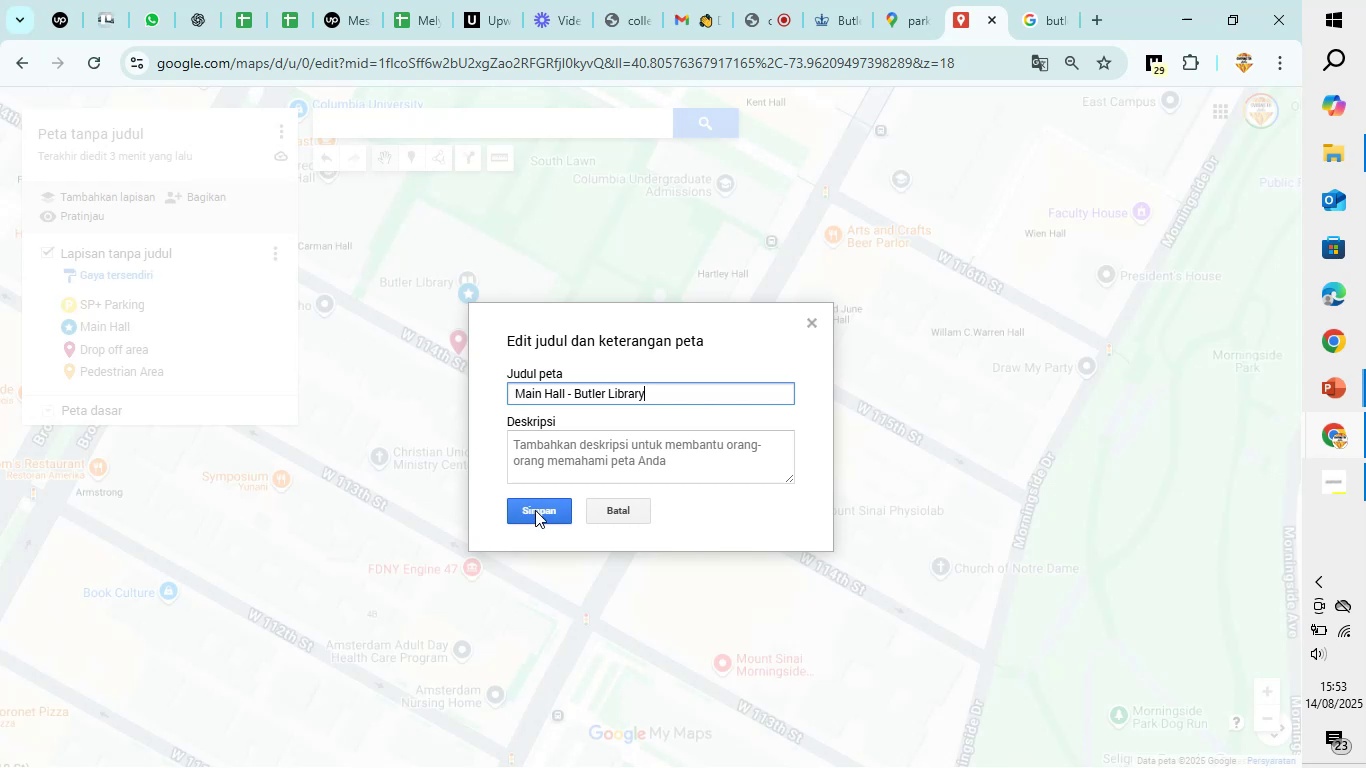 
left_click([579, 452])
 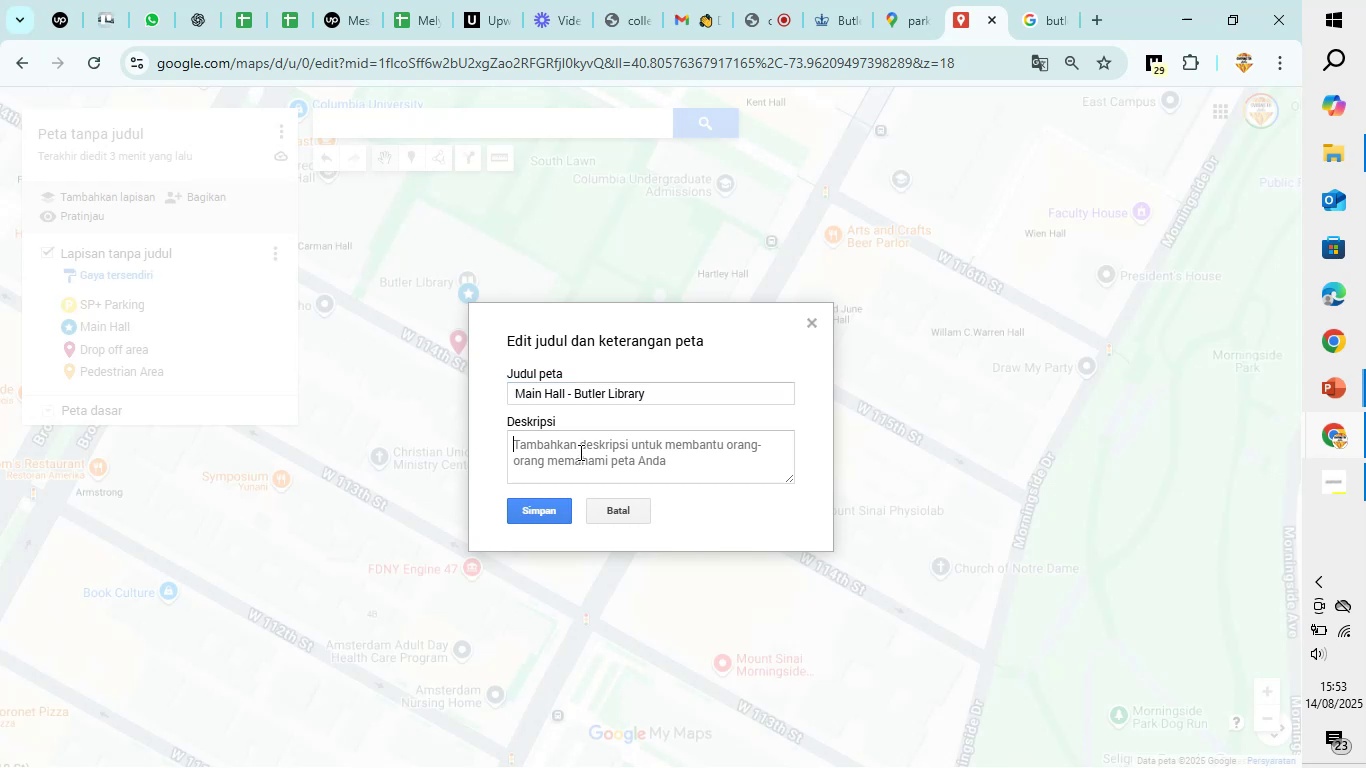 
type(Min )
key(Backspace)
key(Backspace)
key(Backspace)
type(ain Hall for c)
key(Backspace)
type(Columbia Career Fair)
 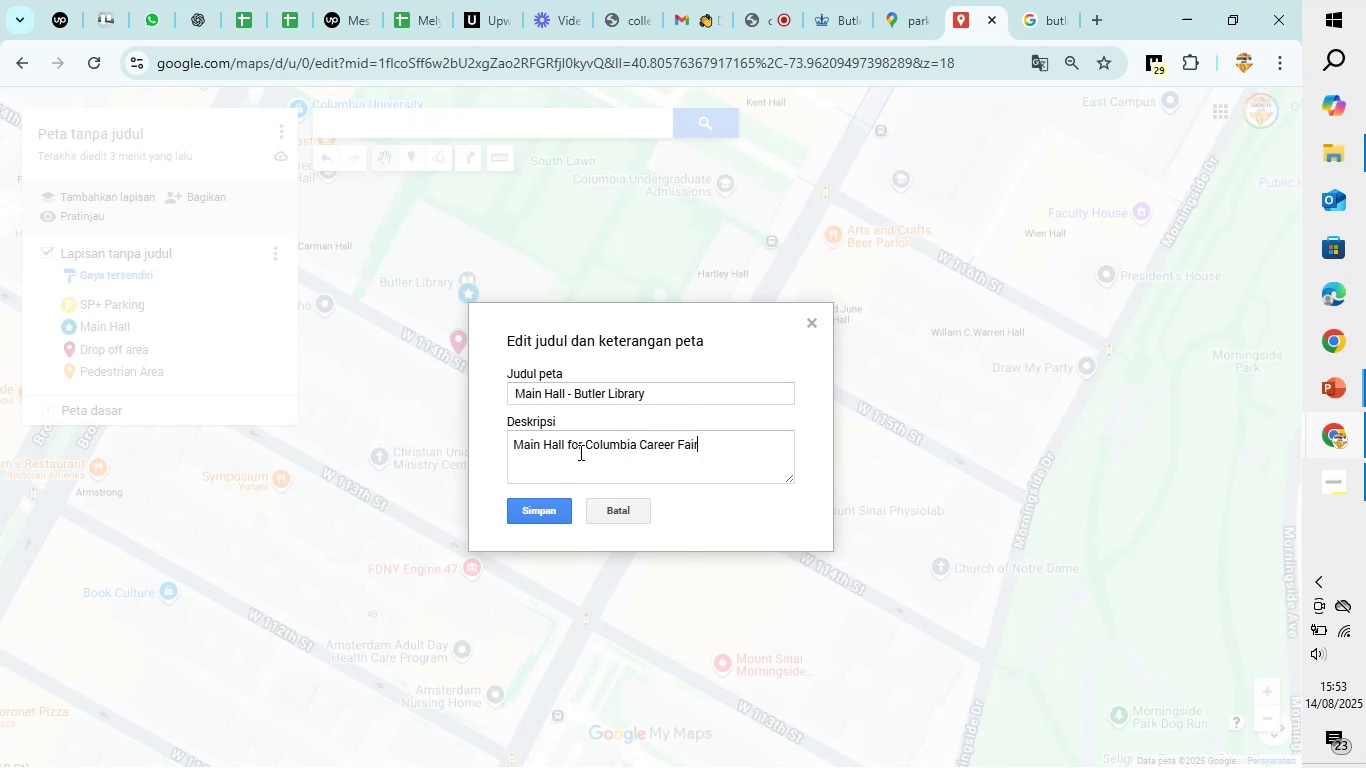 
left_click([641, 443])
 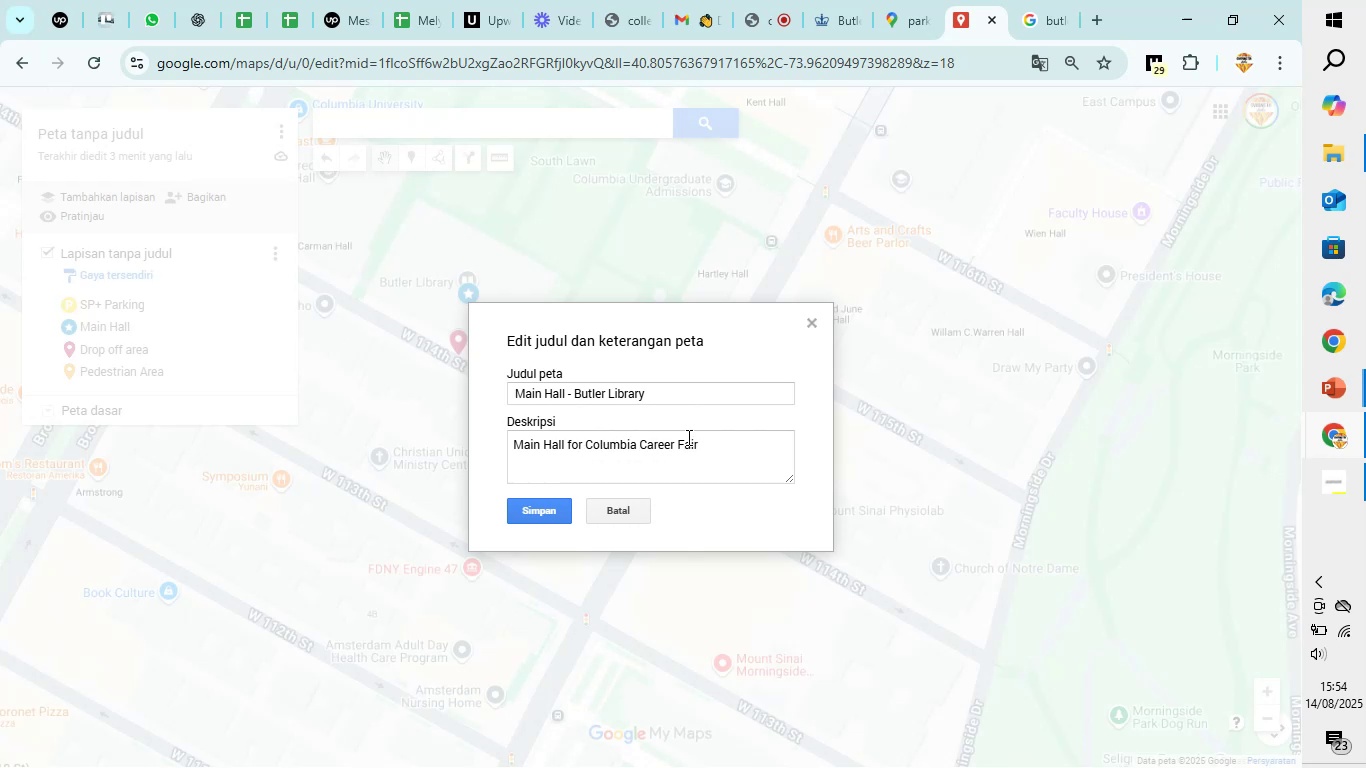 
type(University )
 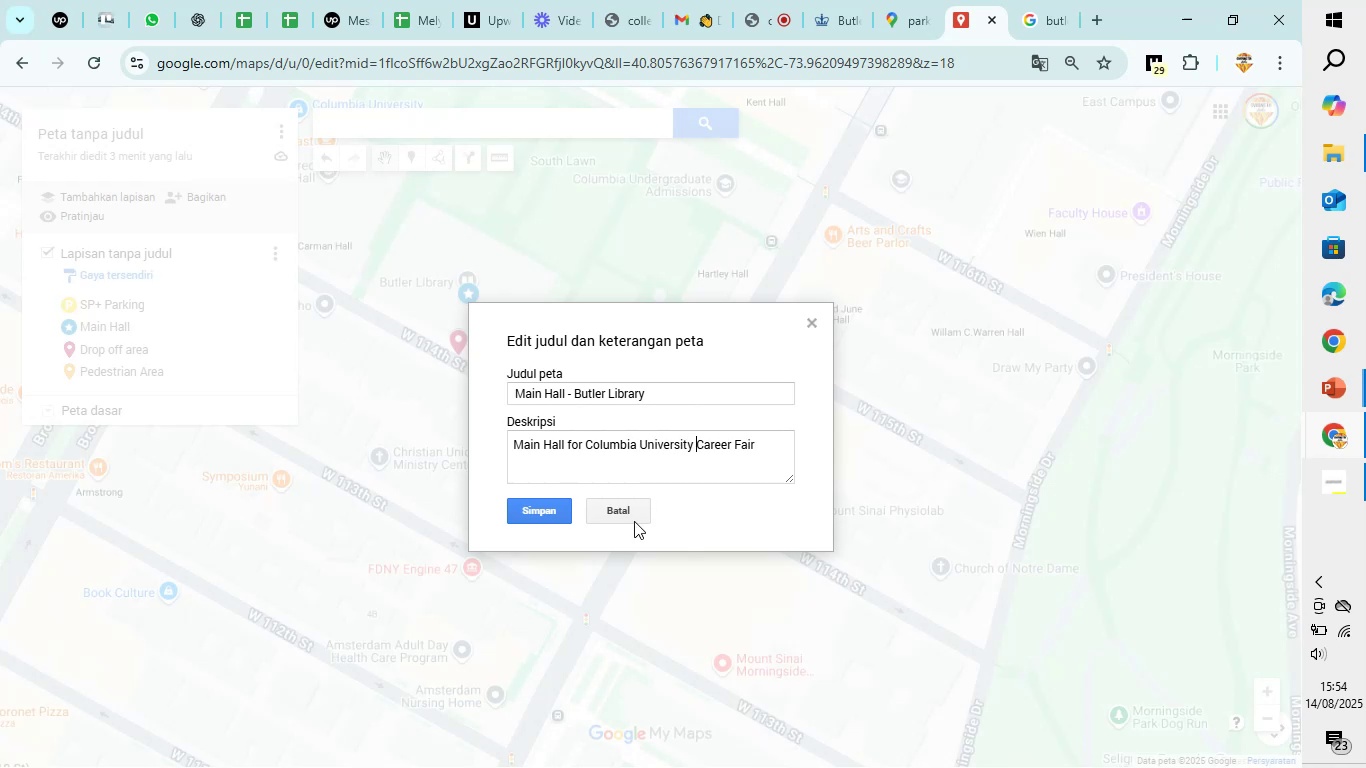 
left_click([545, 499])
 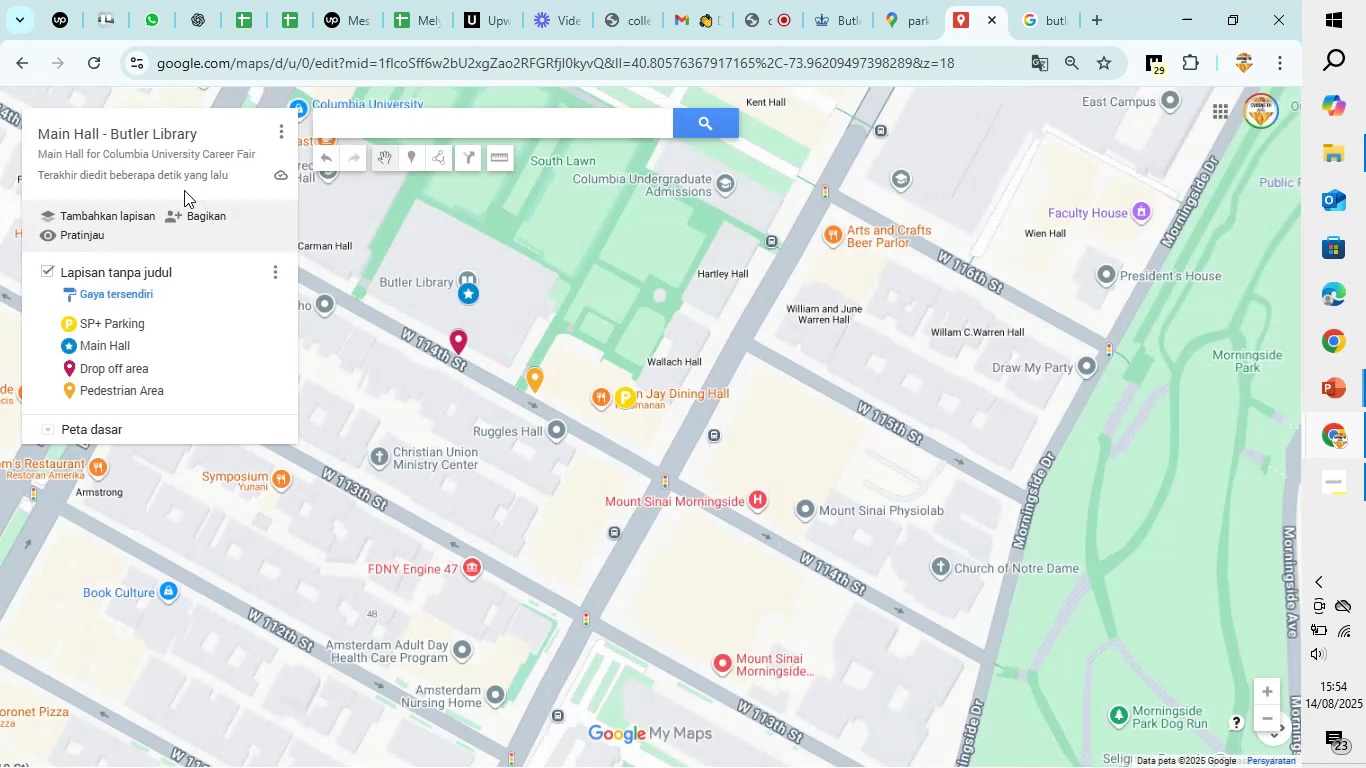 
left_click([183, 218])
 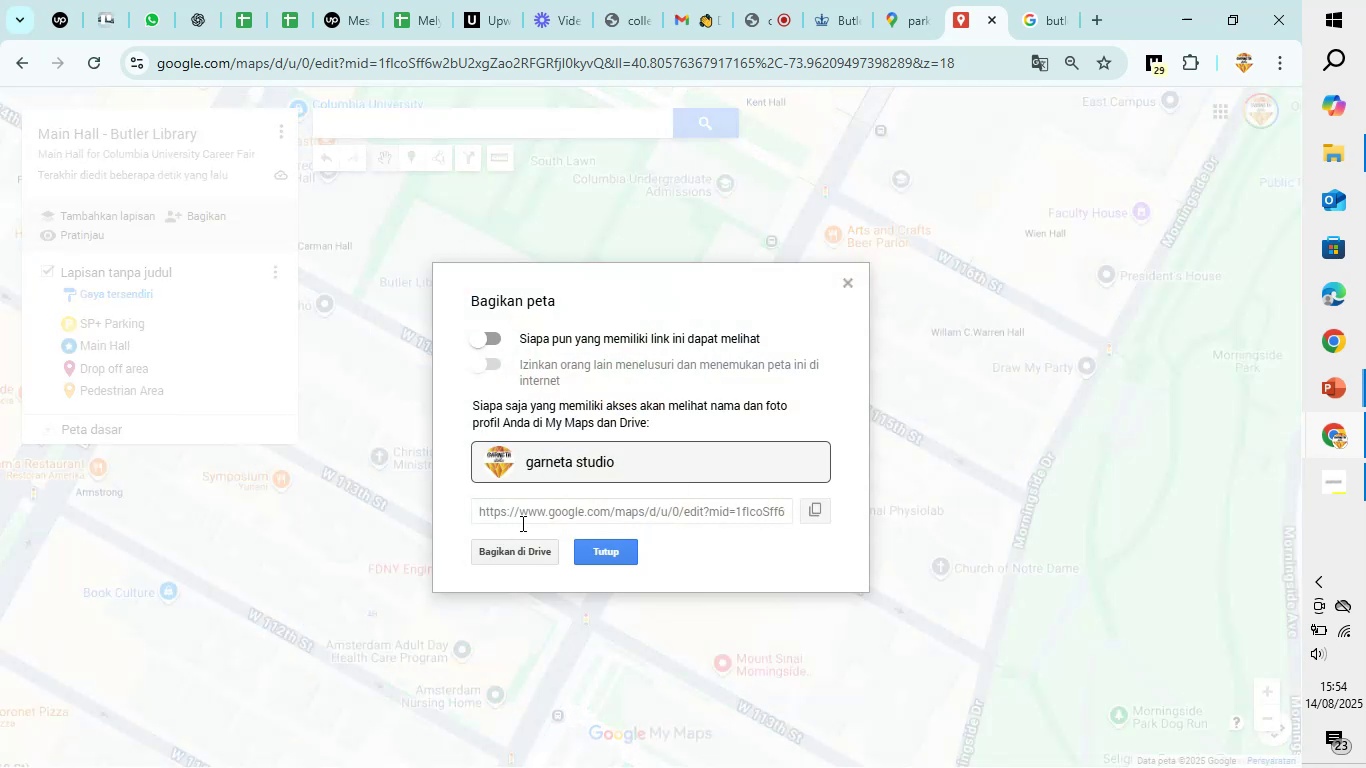 
left_click([527, 517])
 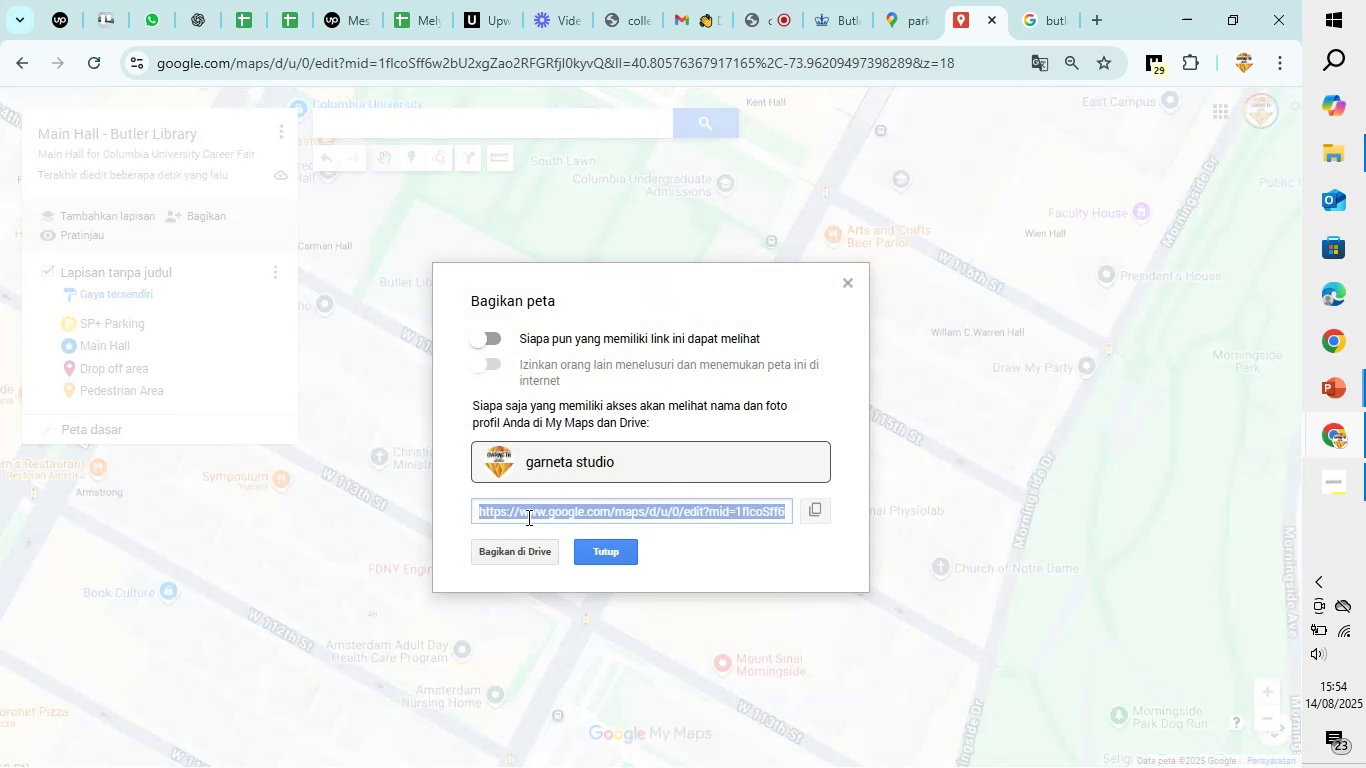 
key(Control+C)
 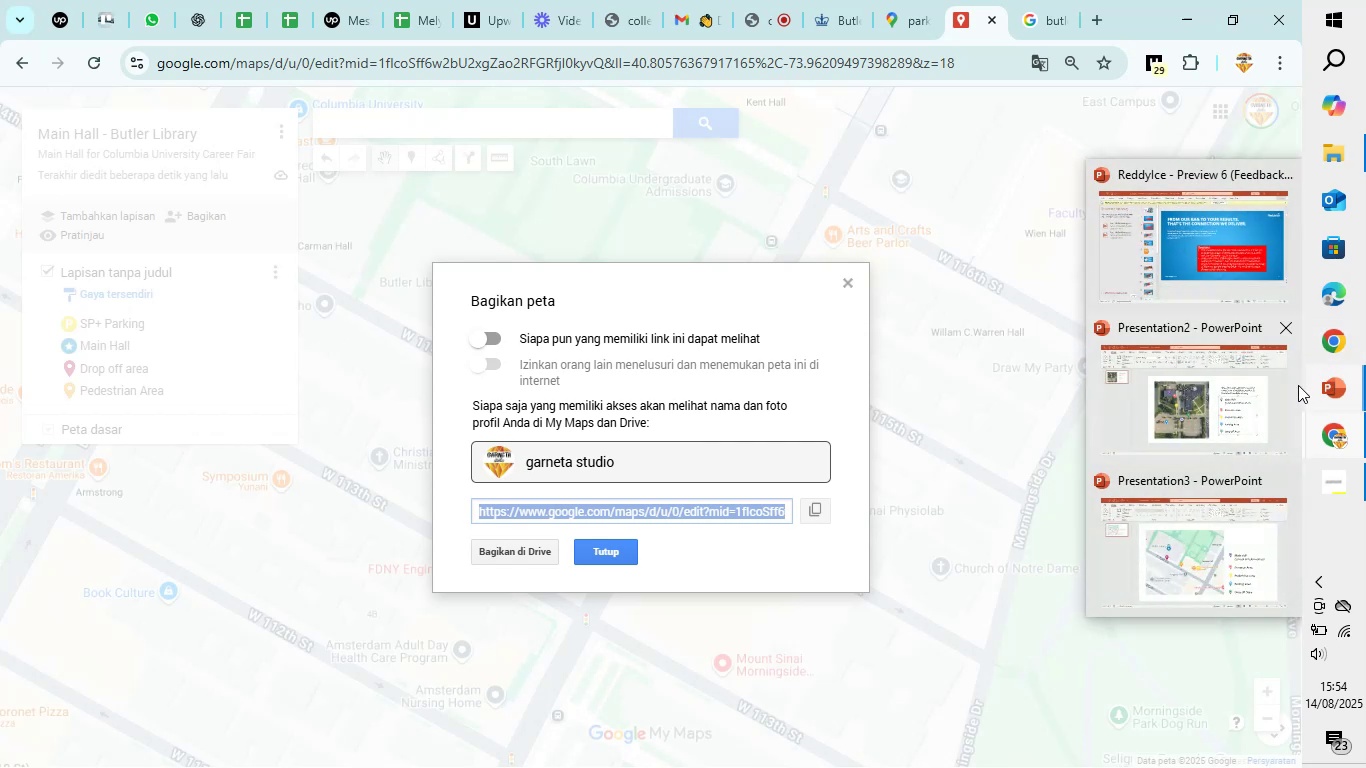 
left_click([1236, 553])
 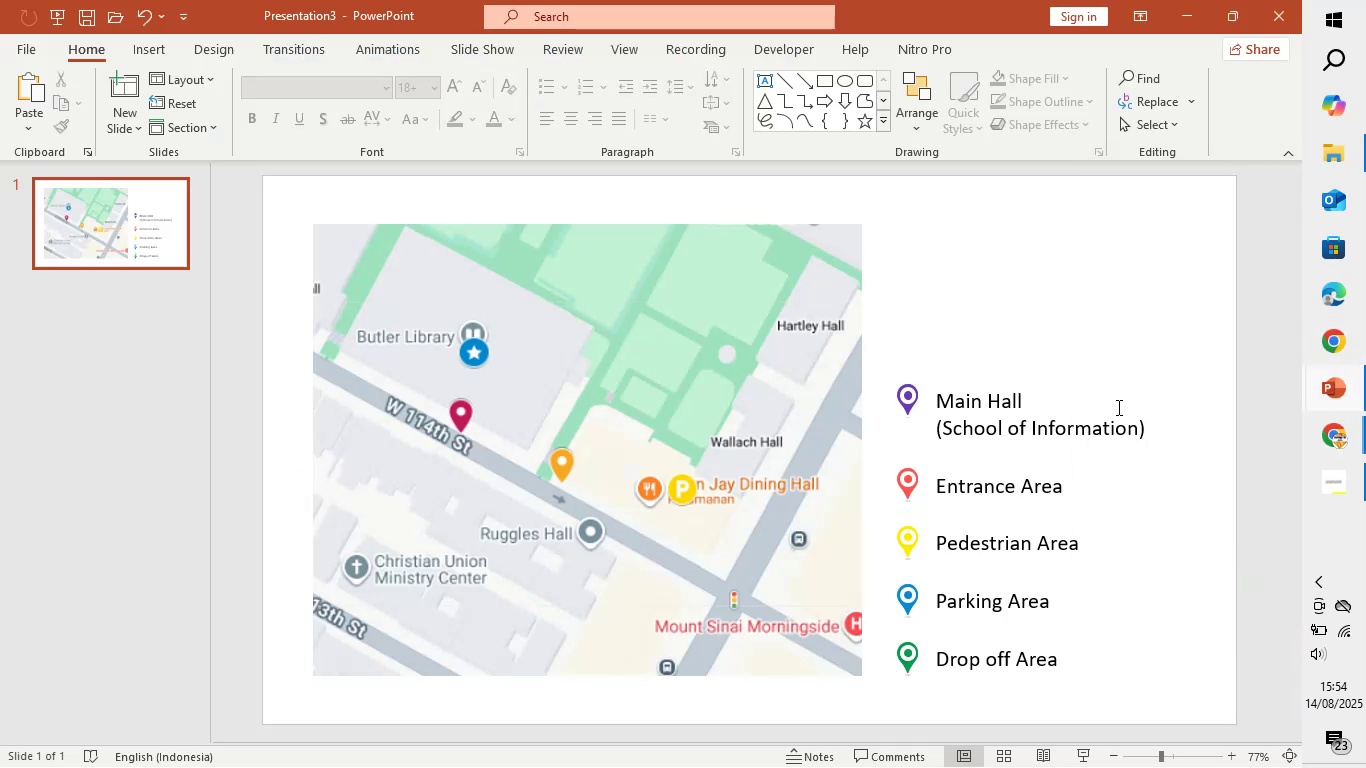 
key(Control+V)
 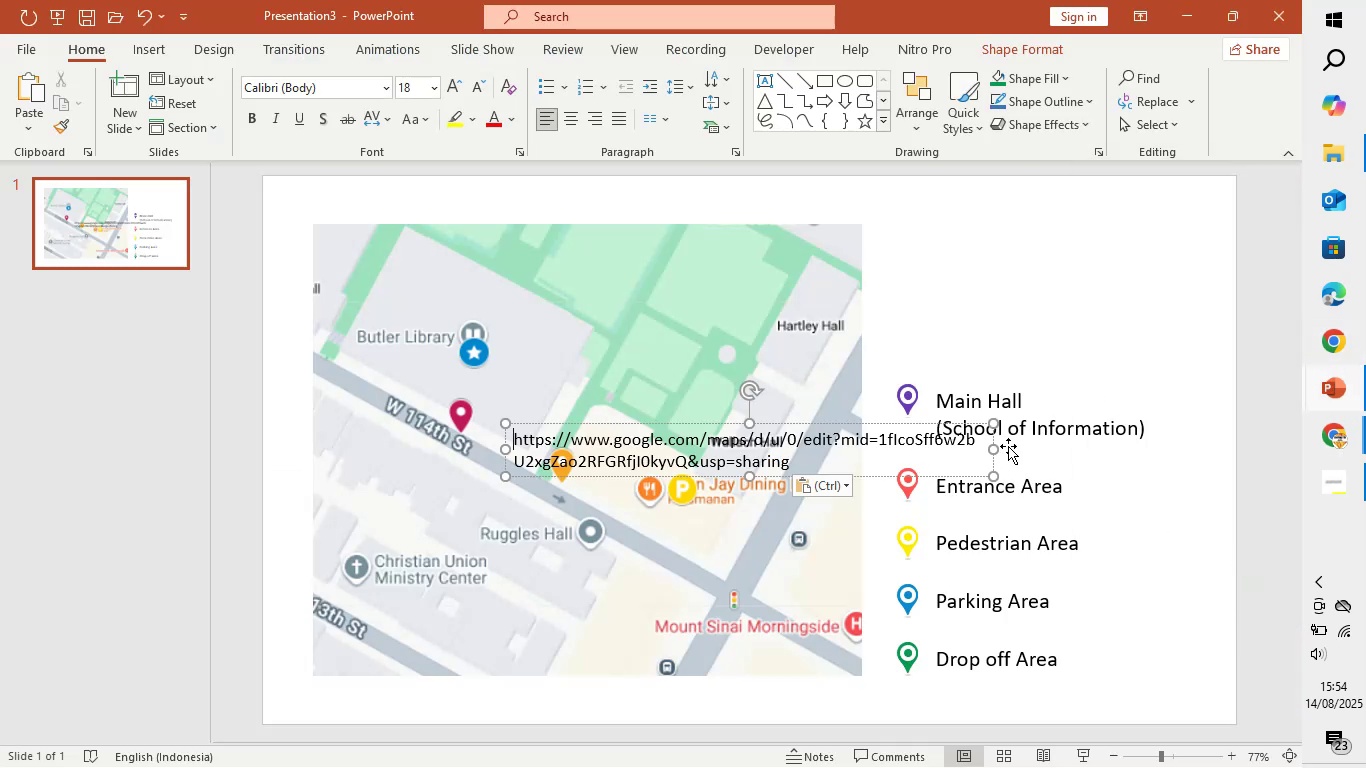 
left_click_drag(start_coordinate=[996, 450], to_coordinate=[773, 458])
 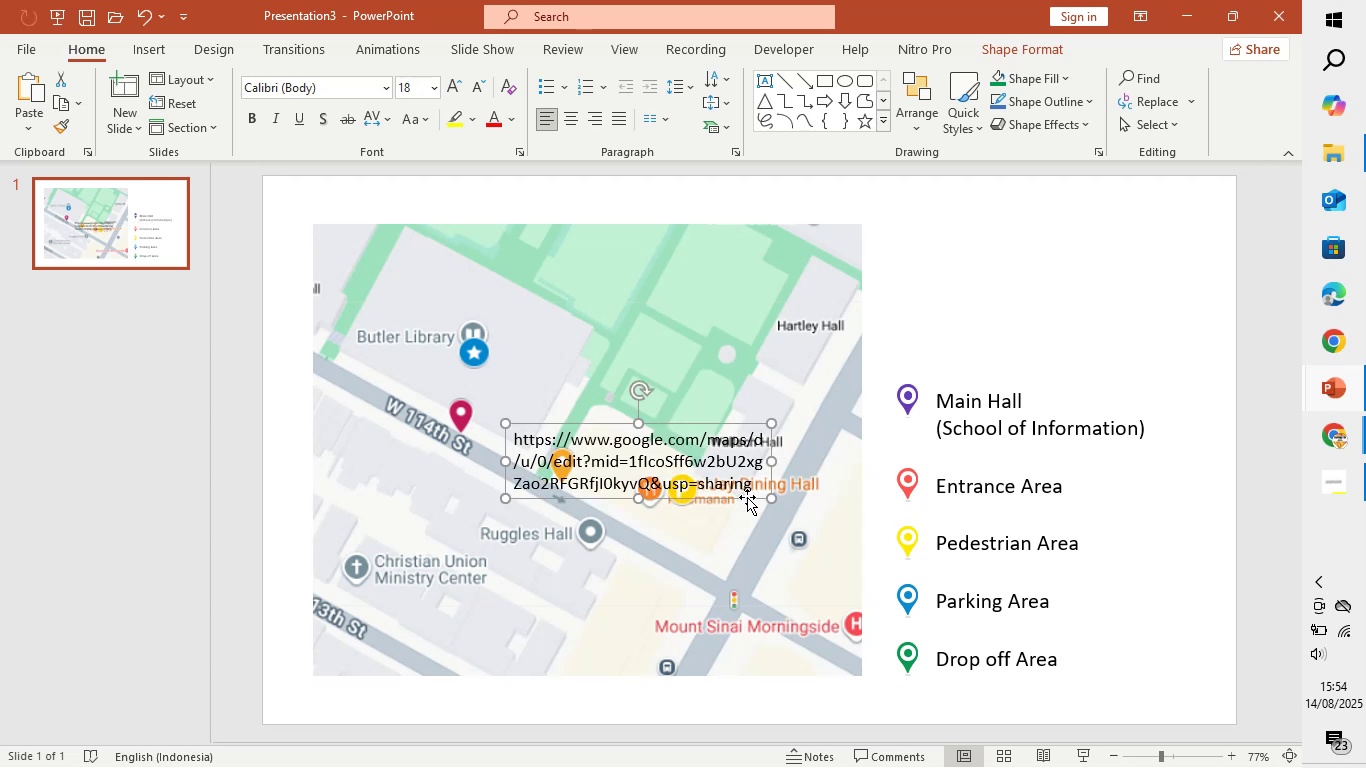 
left_click([747, 498])
 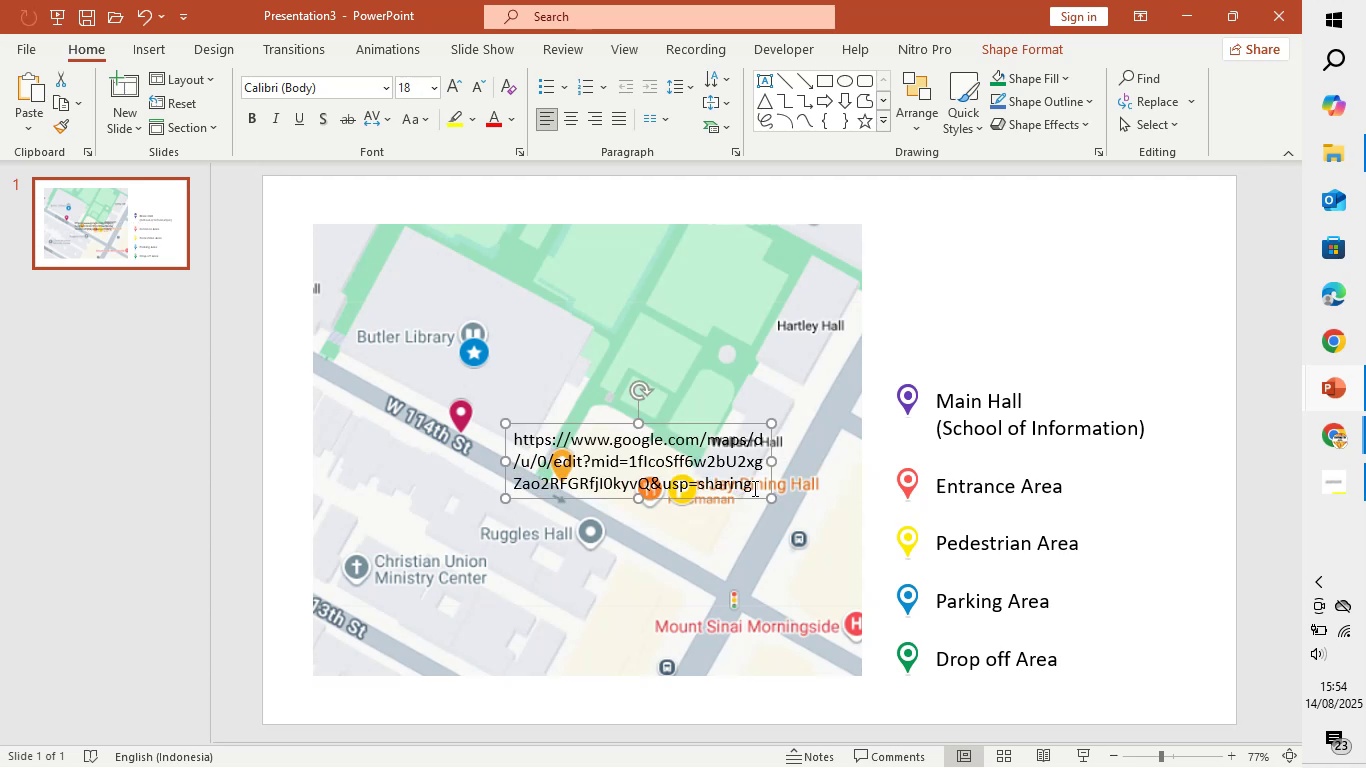 
left_click_drag(start_coordinate=[768, 474], to_coordinate=[822, 444])
 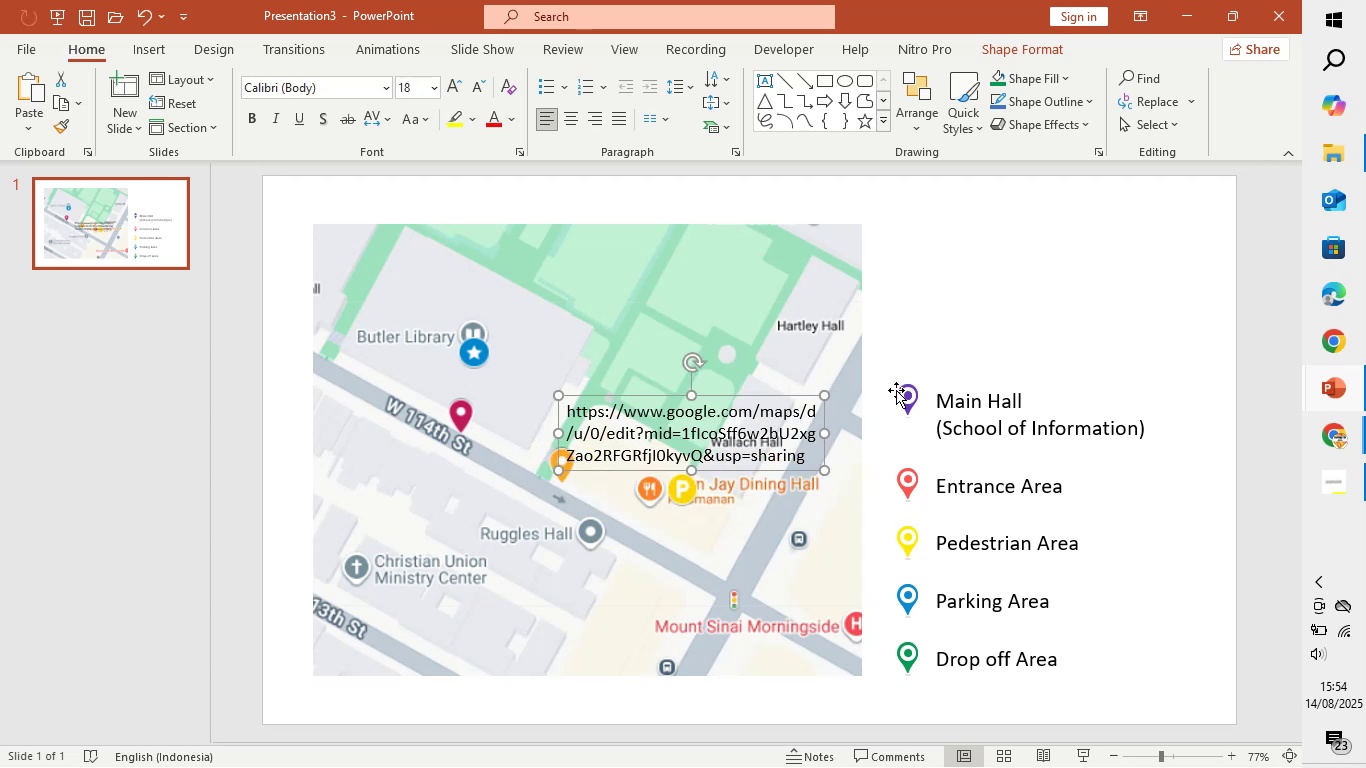 
left_click_drag(start_coordinate=[964, 335], to_coordinate=[974, 327])
 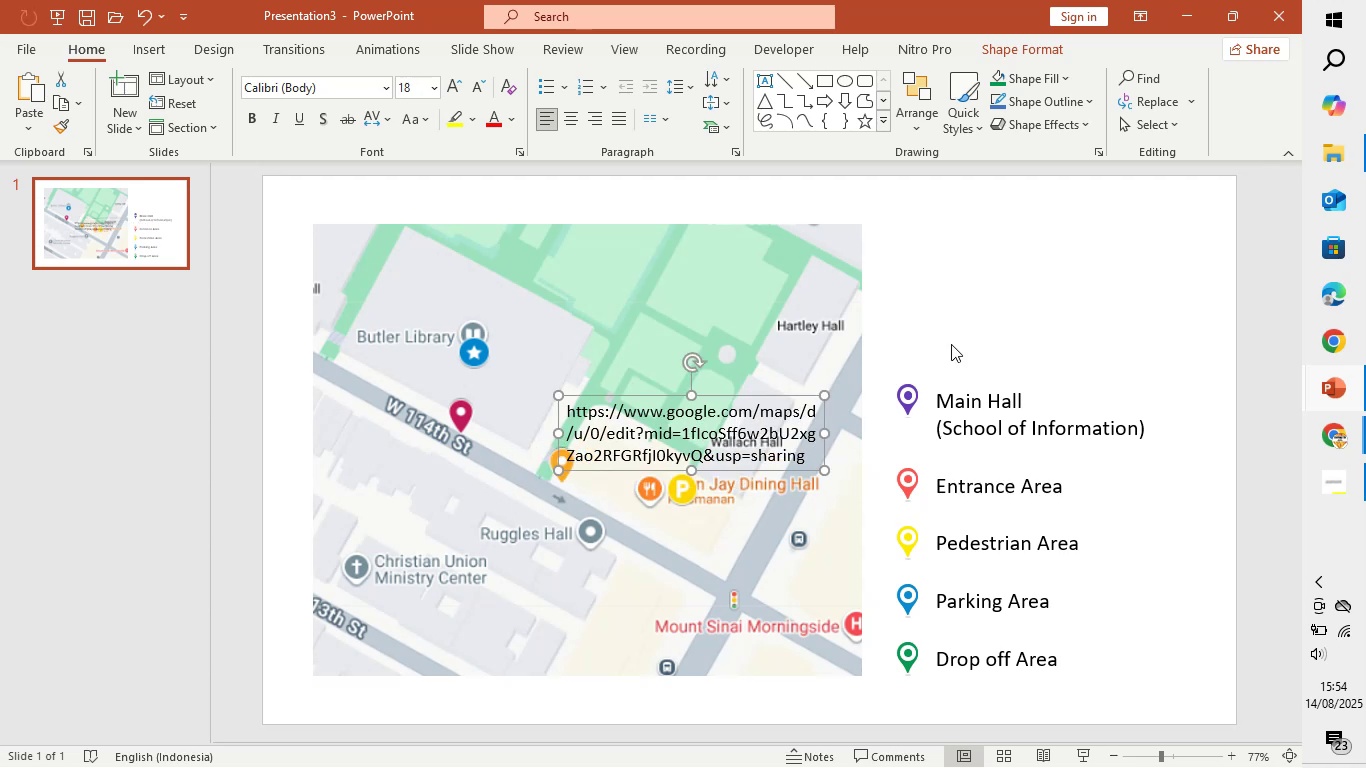 
left_click_drag(start_coordinate=[981, 323], to_coordinate=[985, 318])
 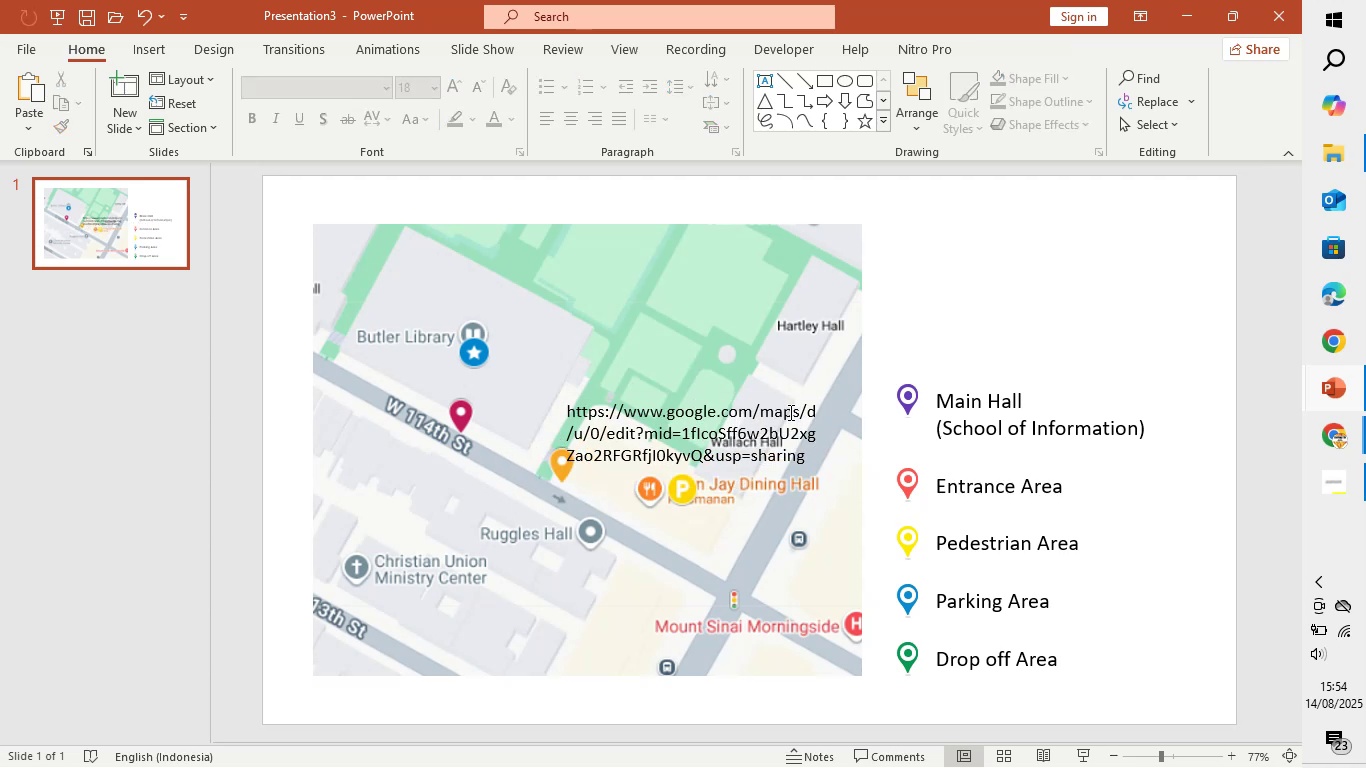 
left_click([789, 412])
 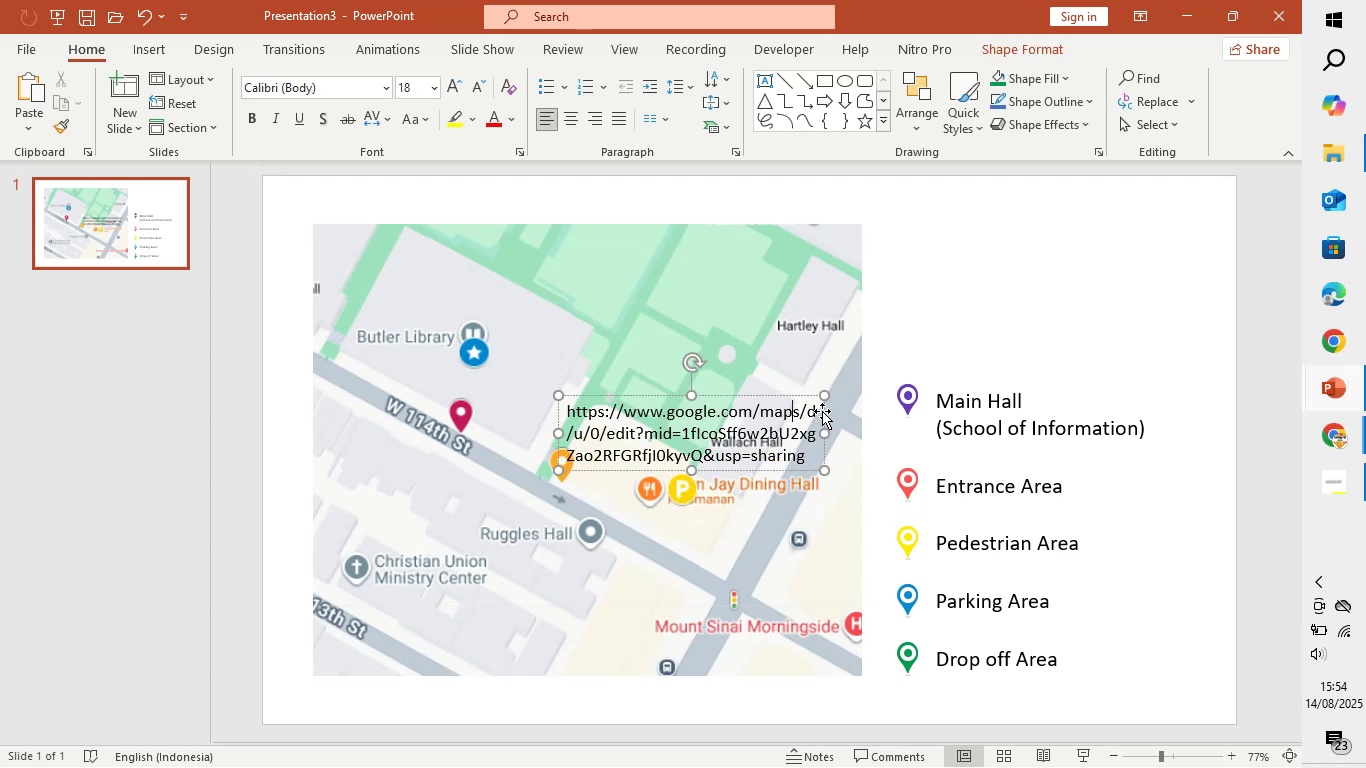 
left_click([822, 411])
 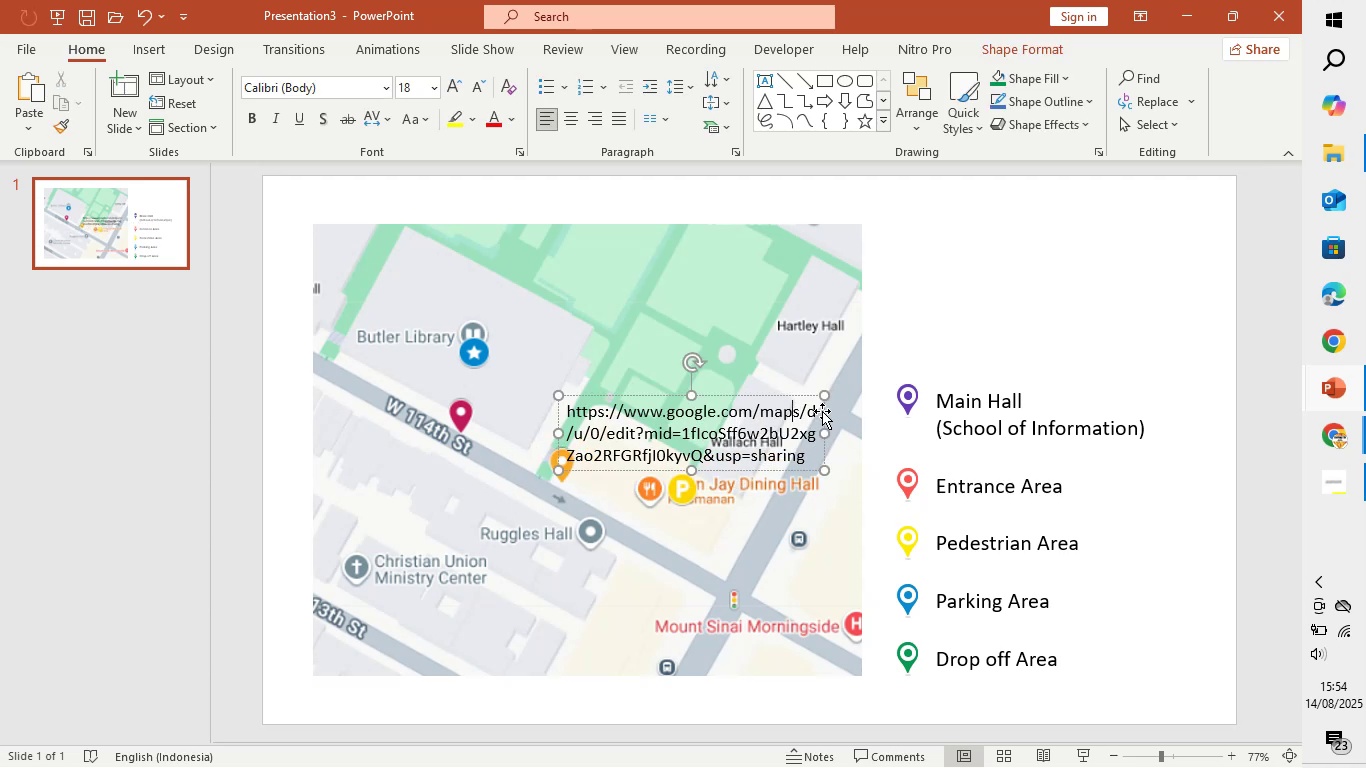 
left_click_drag(start_coordinate=[822, 411], to_coordinate=[1150, 261])
 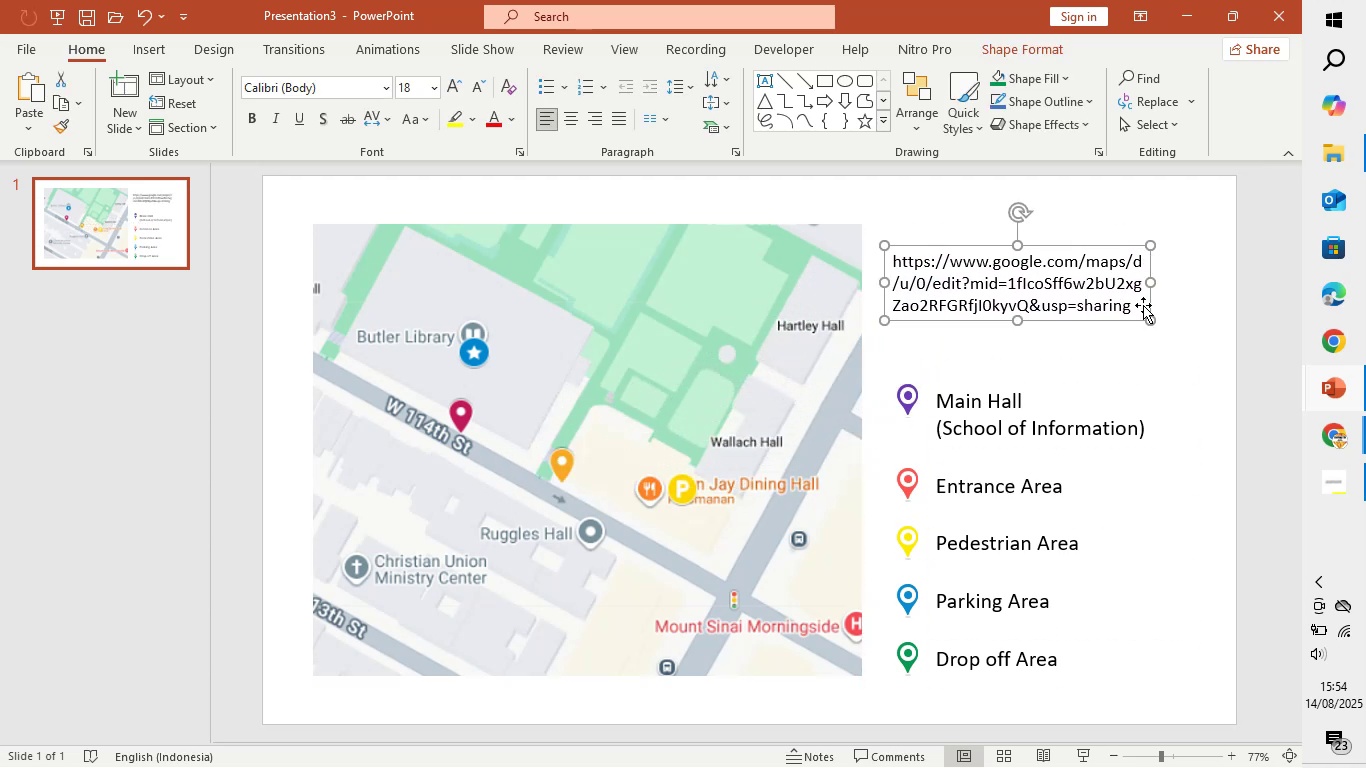 
left_click_drag(start_coordinate=[1138, 303], to_coordinate=[1172, 323])
 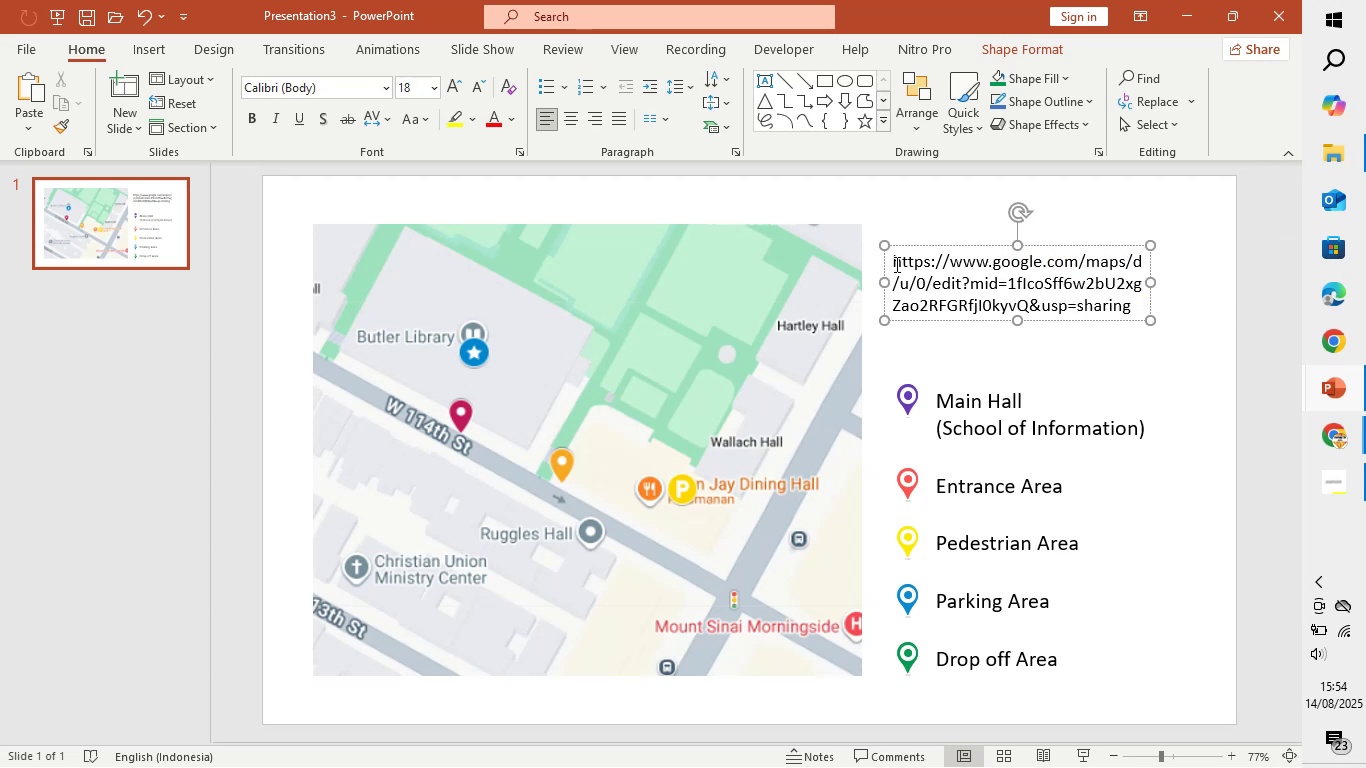 
left_click([895, 264])
 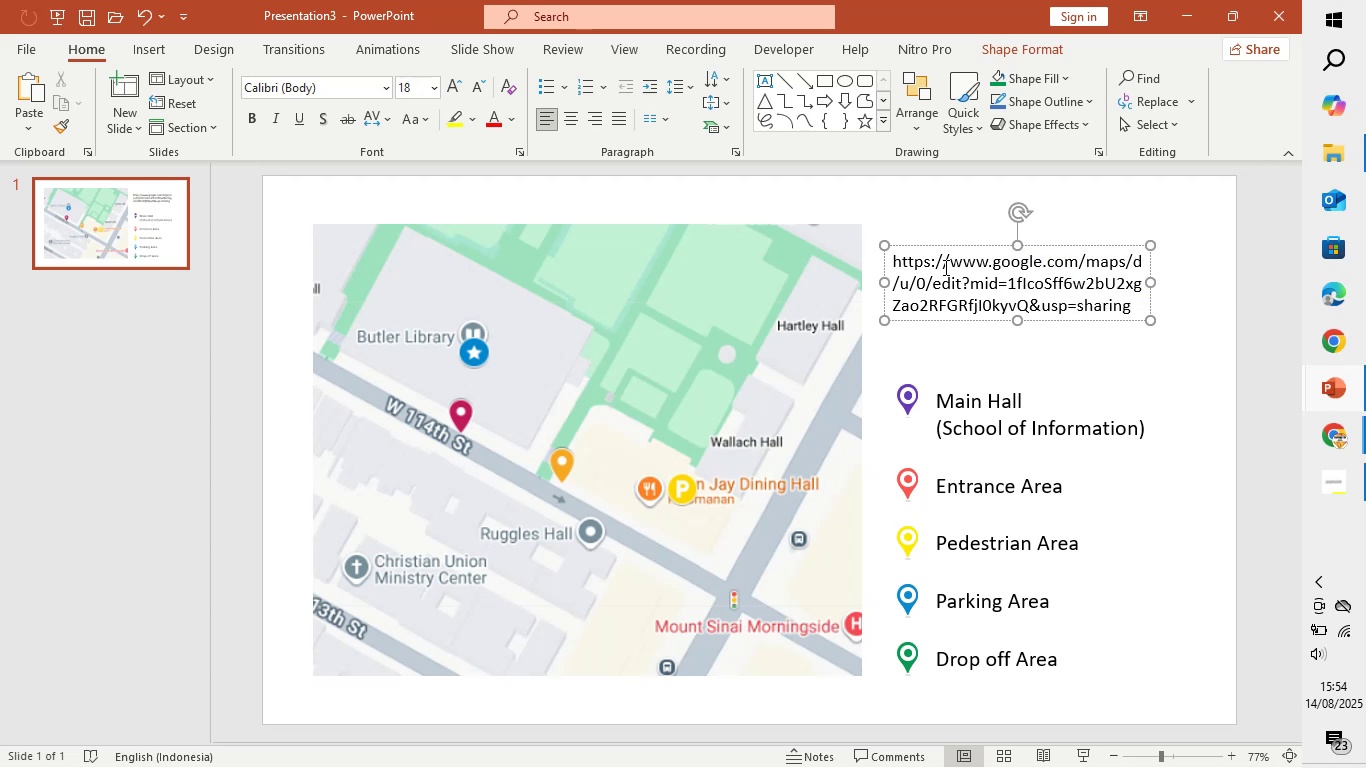 
key(Enter)
 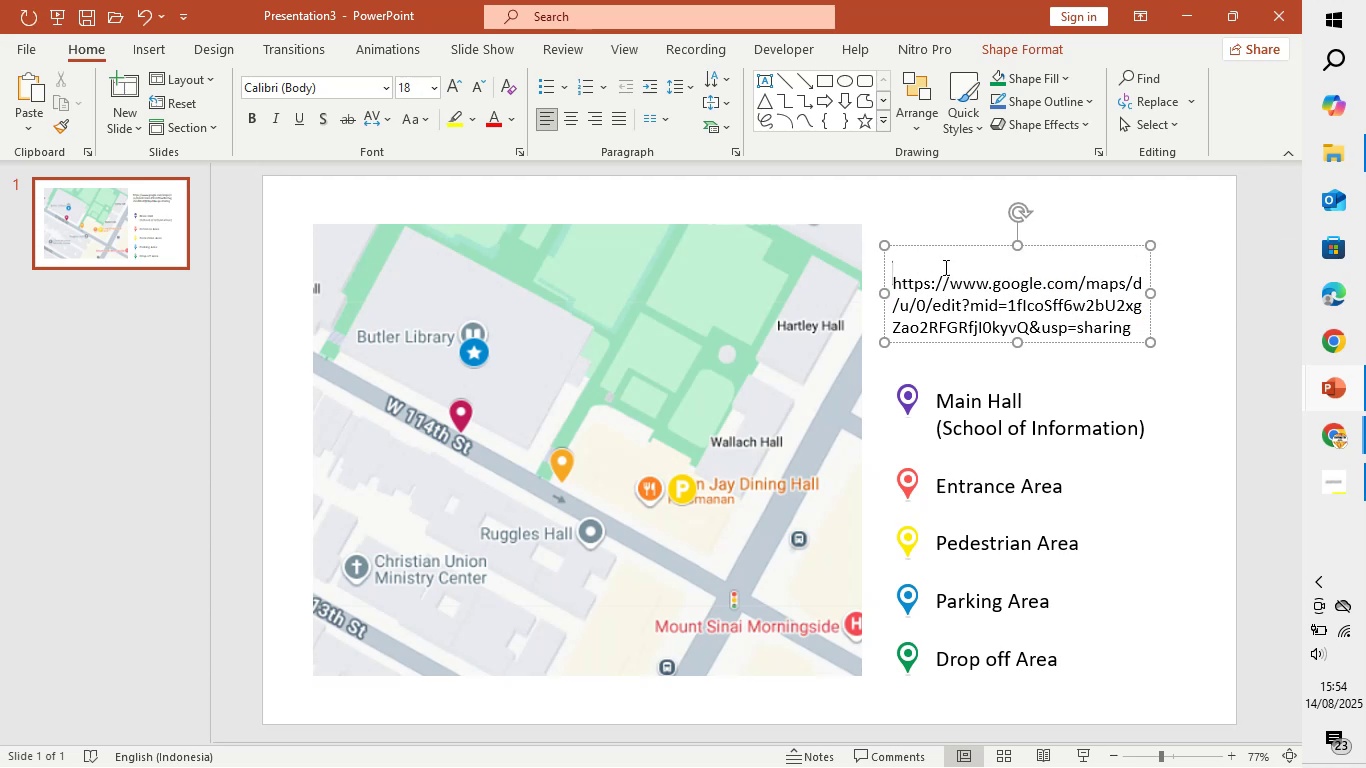 
key(Enter)
 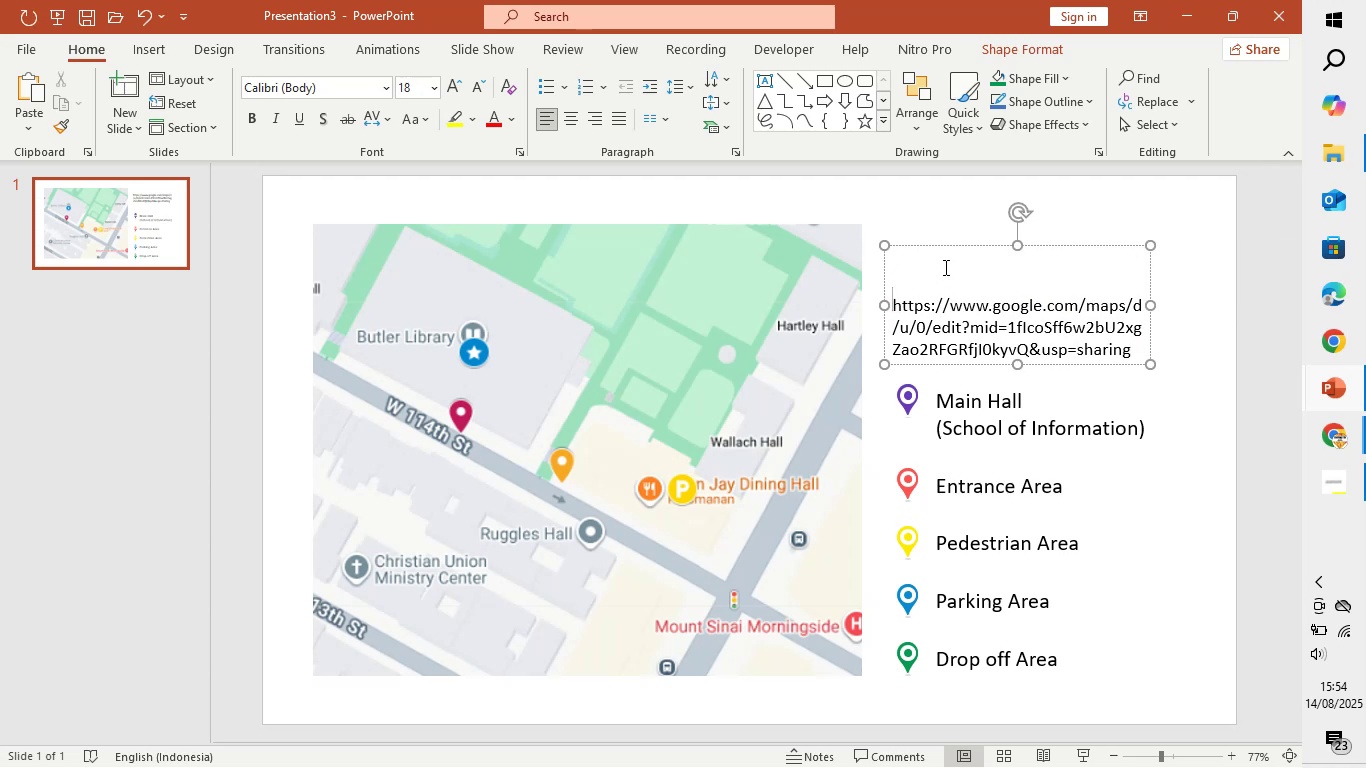 
key(Enter)
 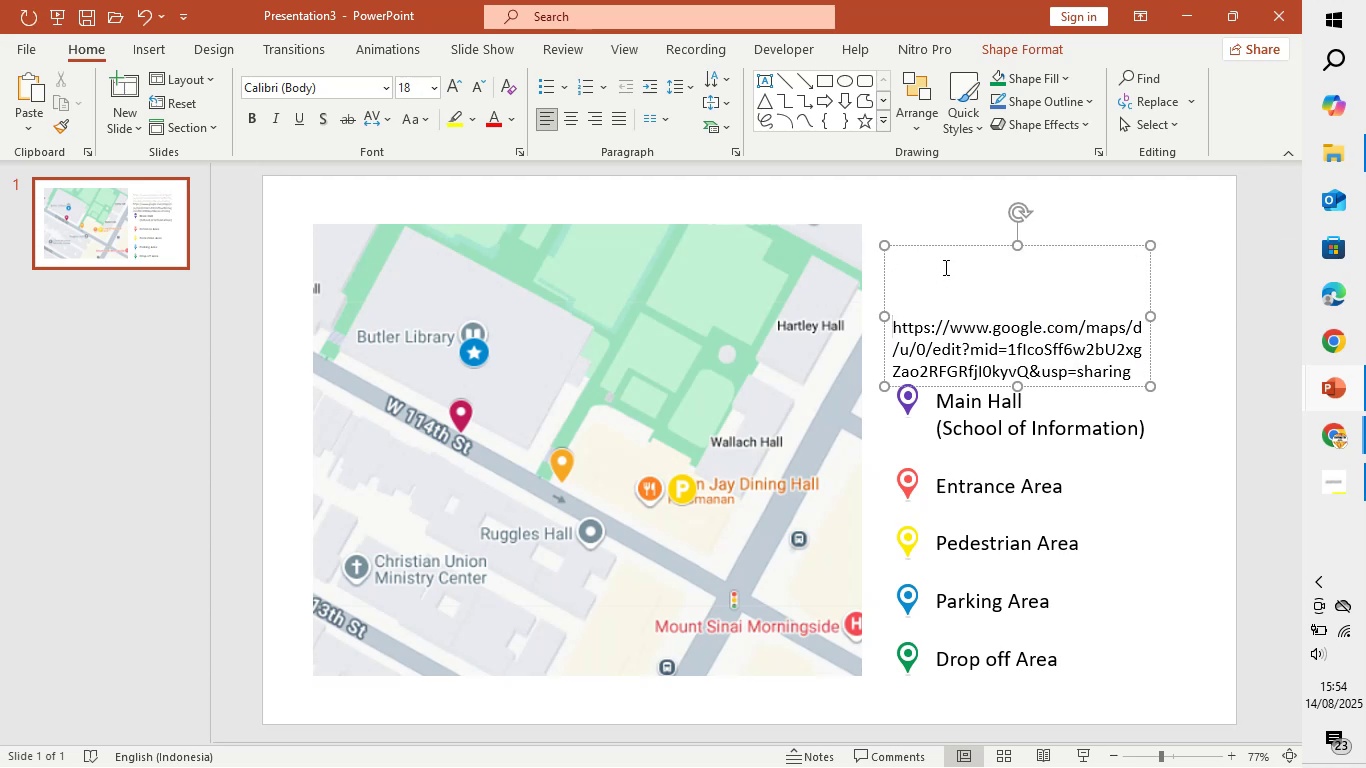 
left_click([944, 267])
 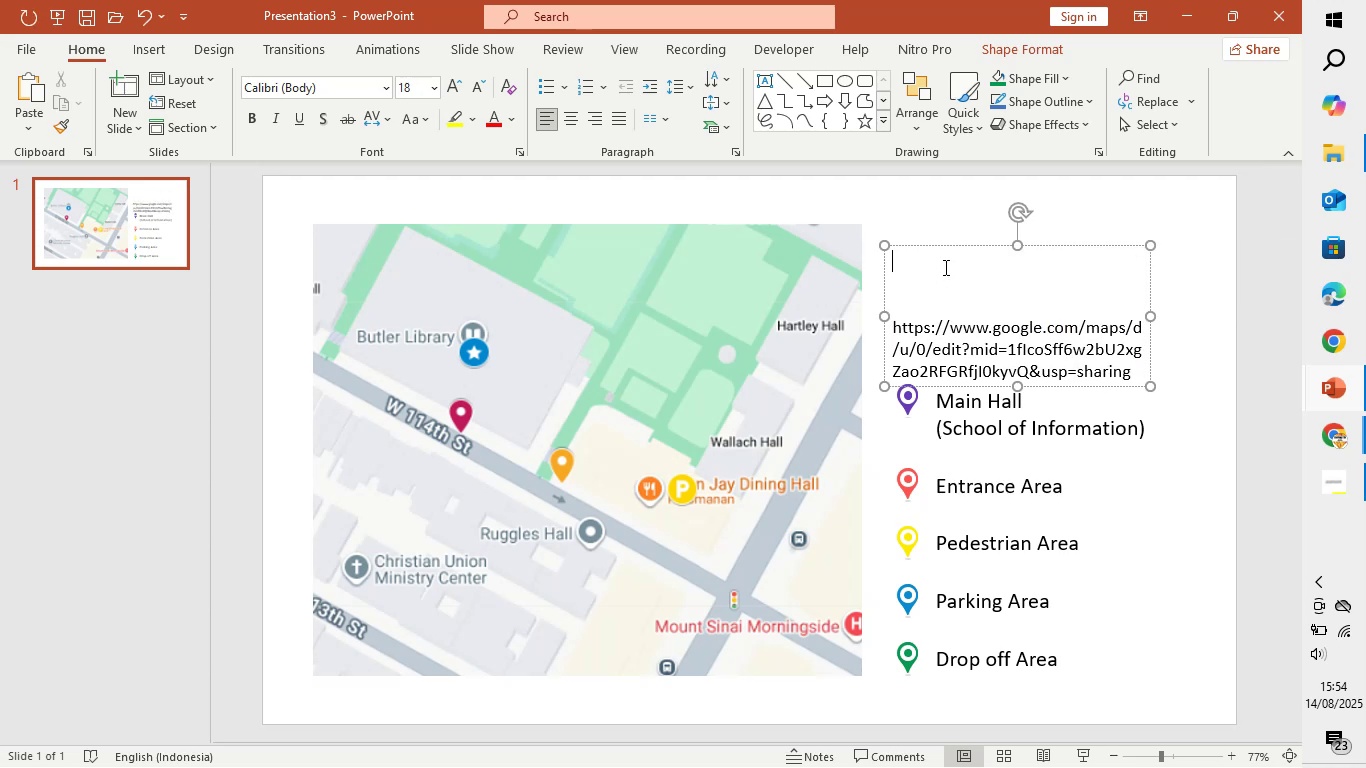 
type(Google My Map Link for Columbia University Career Fair)
 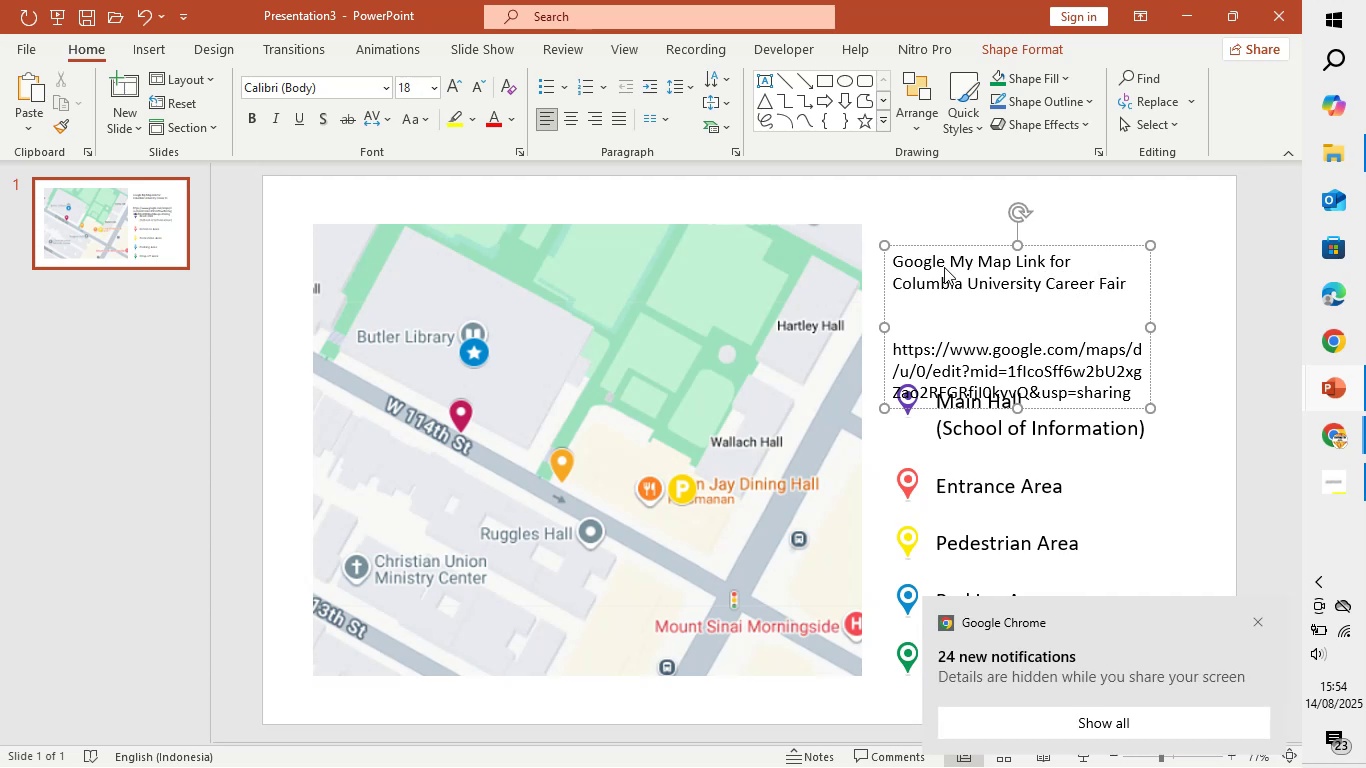 
left_click_drag(start_coordinate=[1149, 295], to_coordinate=[1158, 259])
 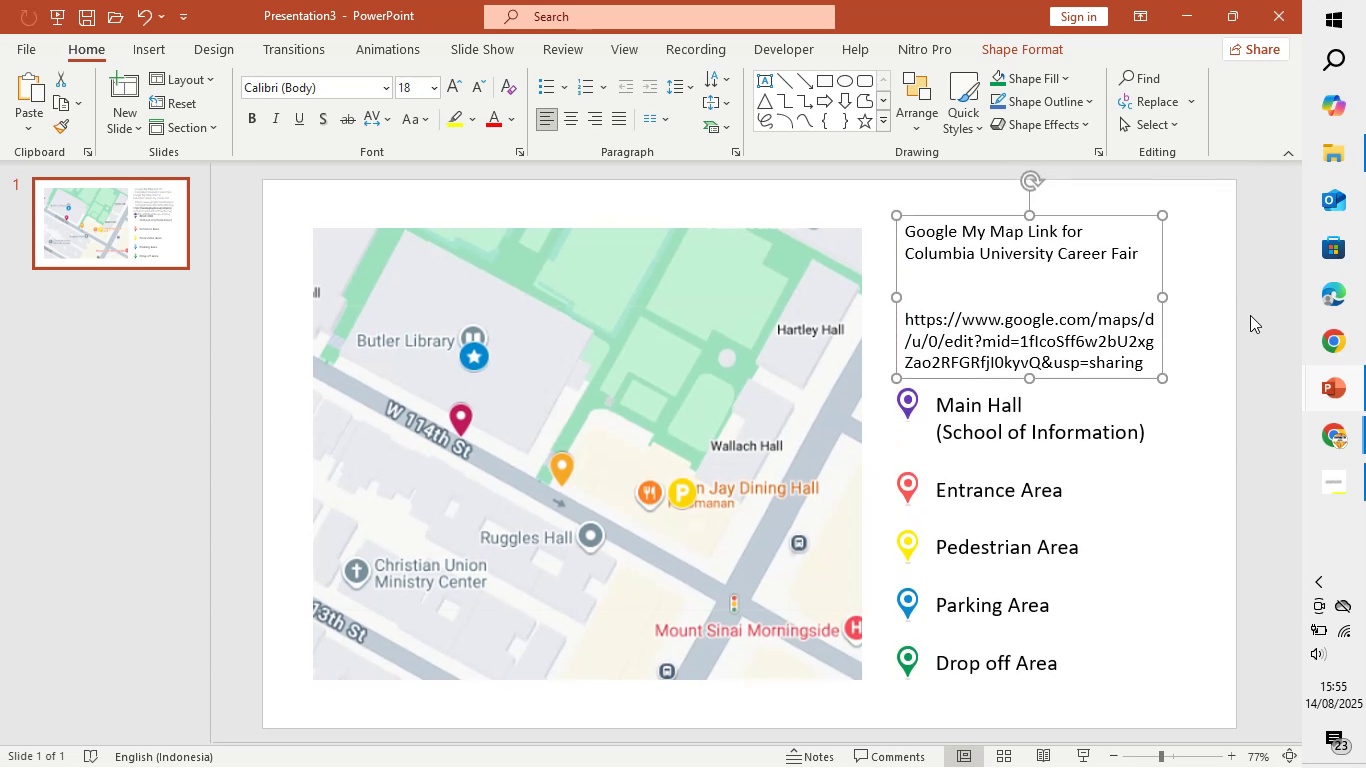 
left_click([1251, 314])
 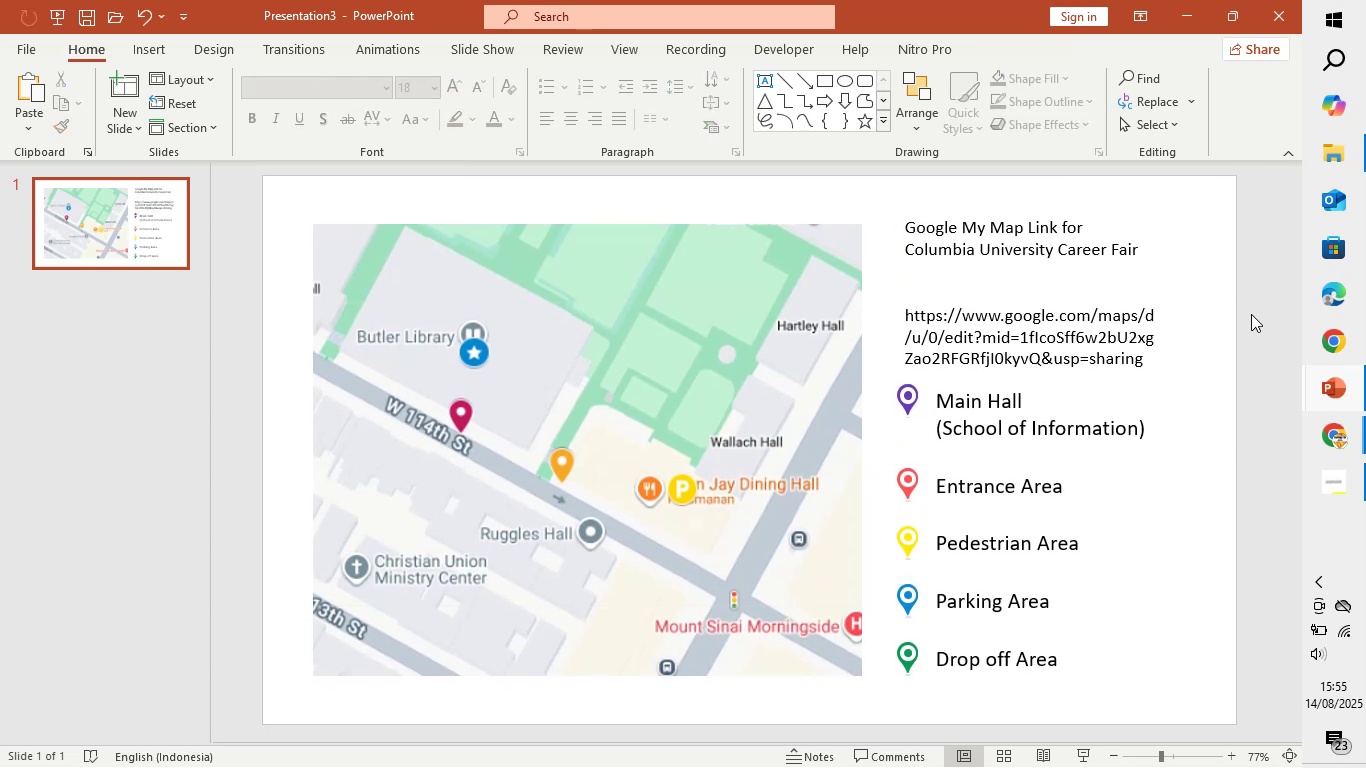 
wait(7.84)
 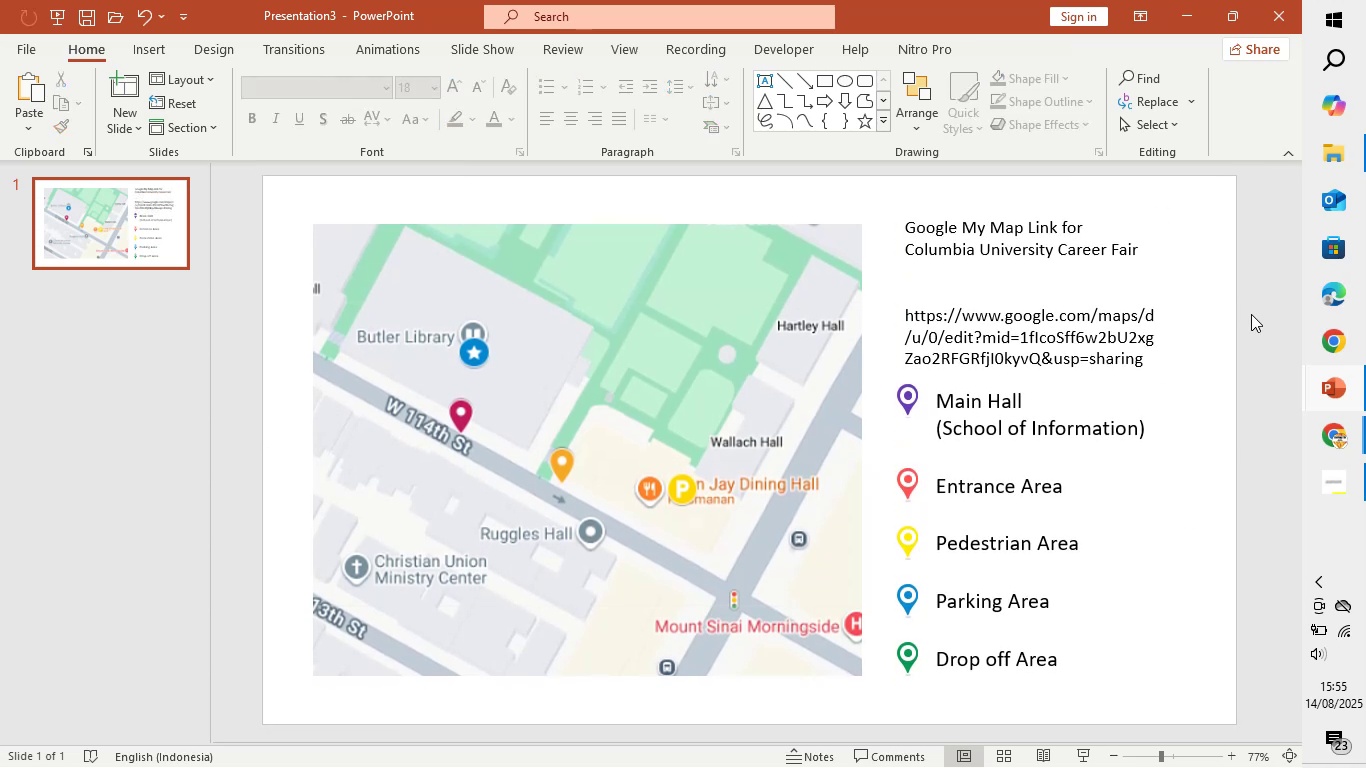 
left_click([1114, 427])
 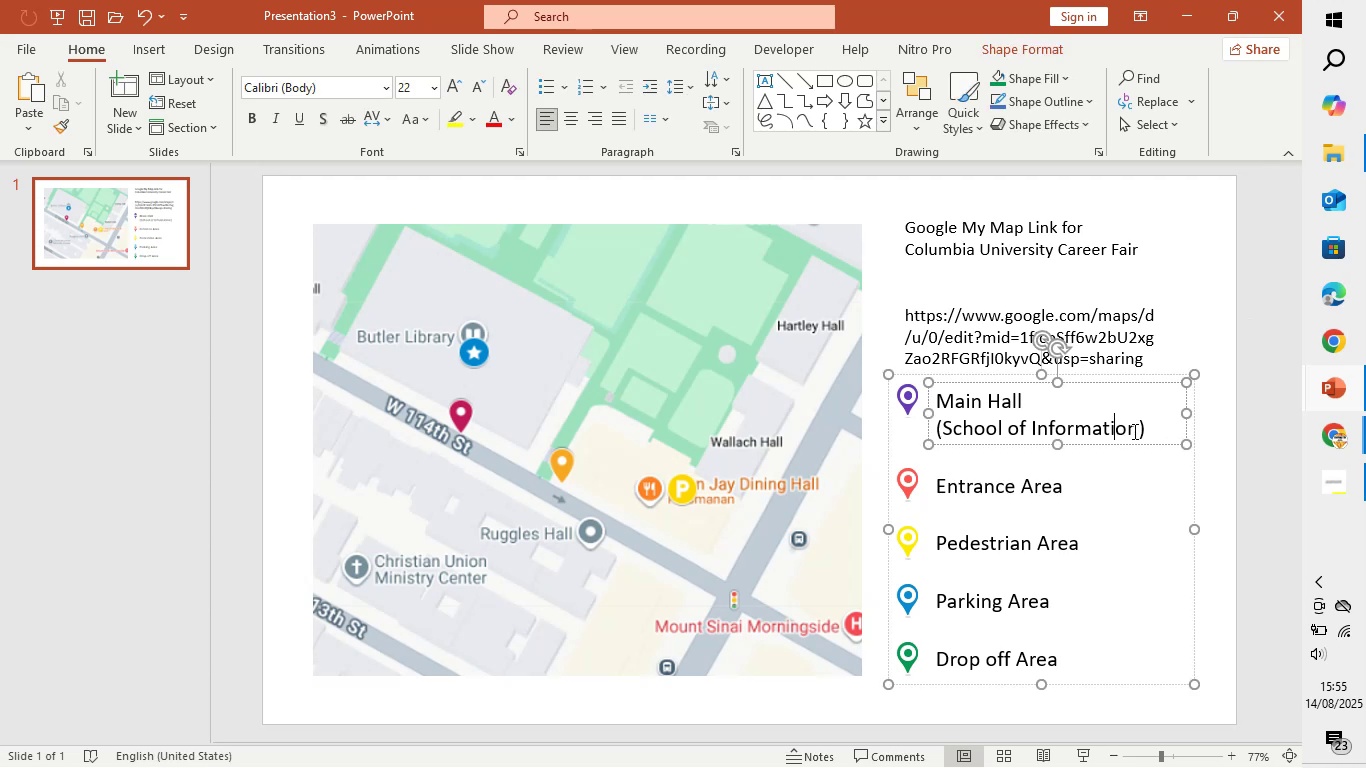 
left_click_drag(start_coordinate=[1139, 429], to_coordinate=[944, 422])
 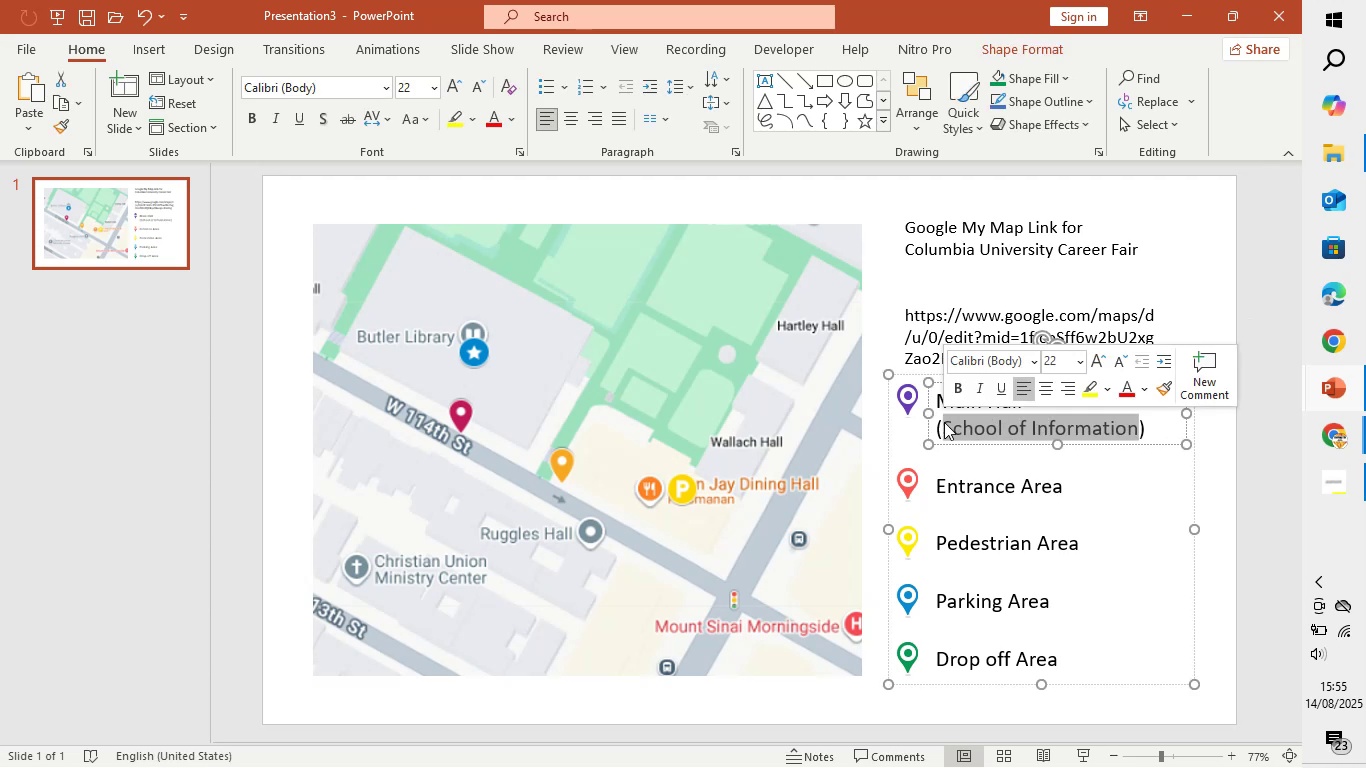 
type(Butler Library)
 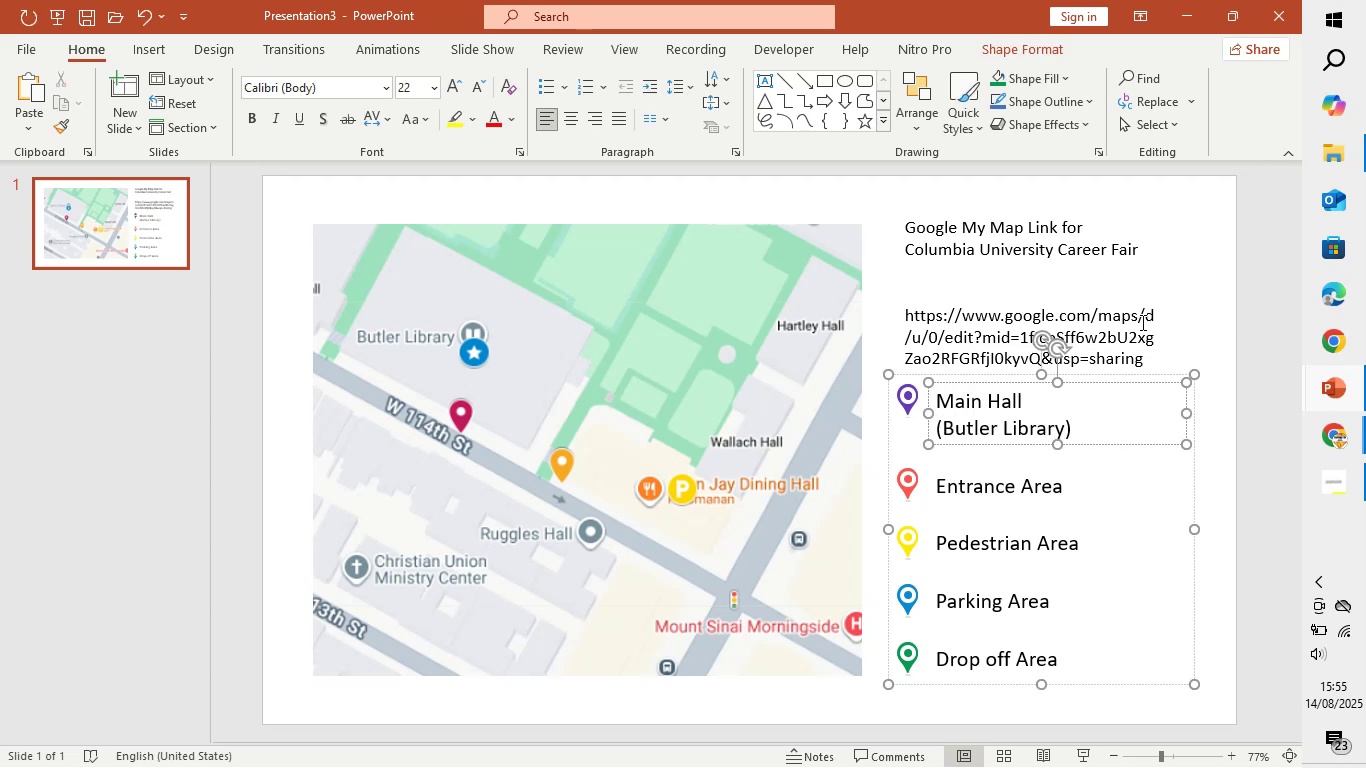 
left_click([1253, 288])
 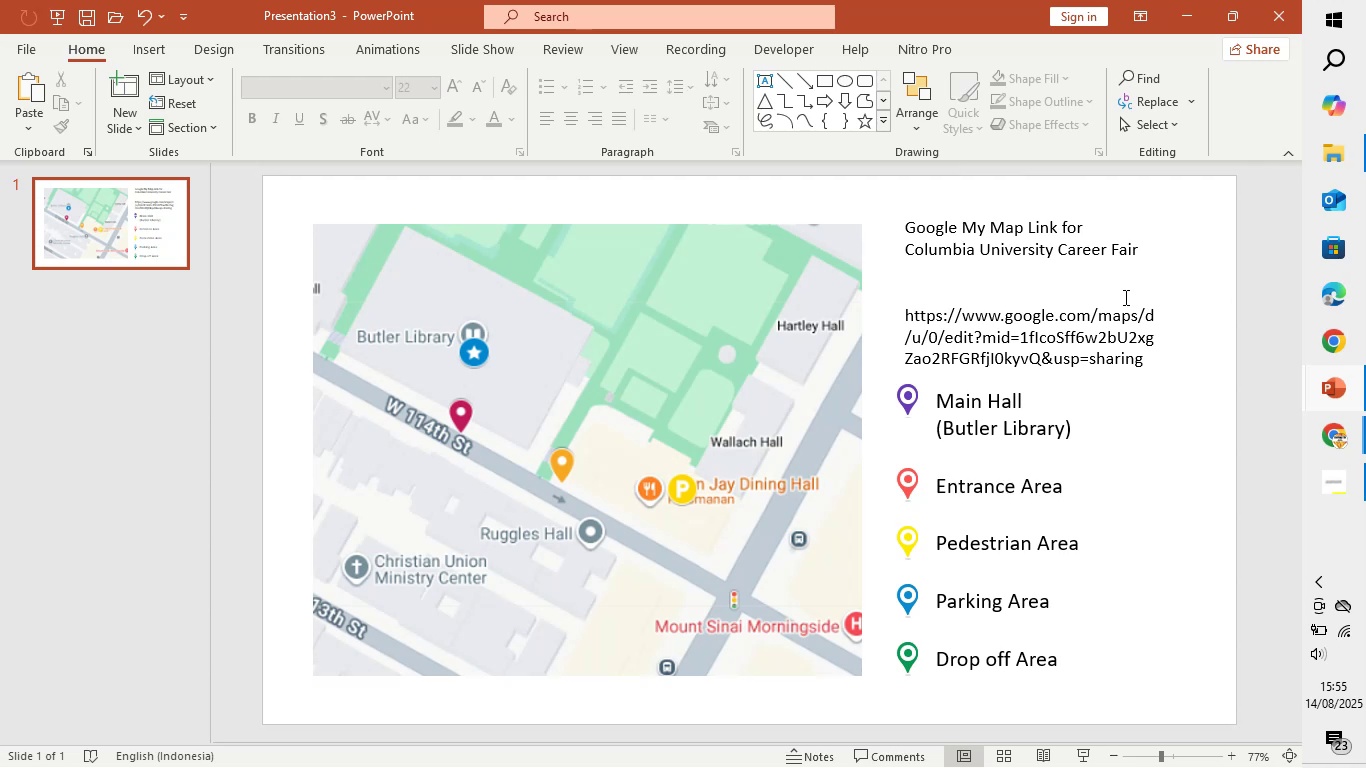 
left_click([1123, 296])
 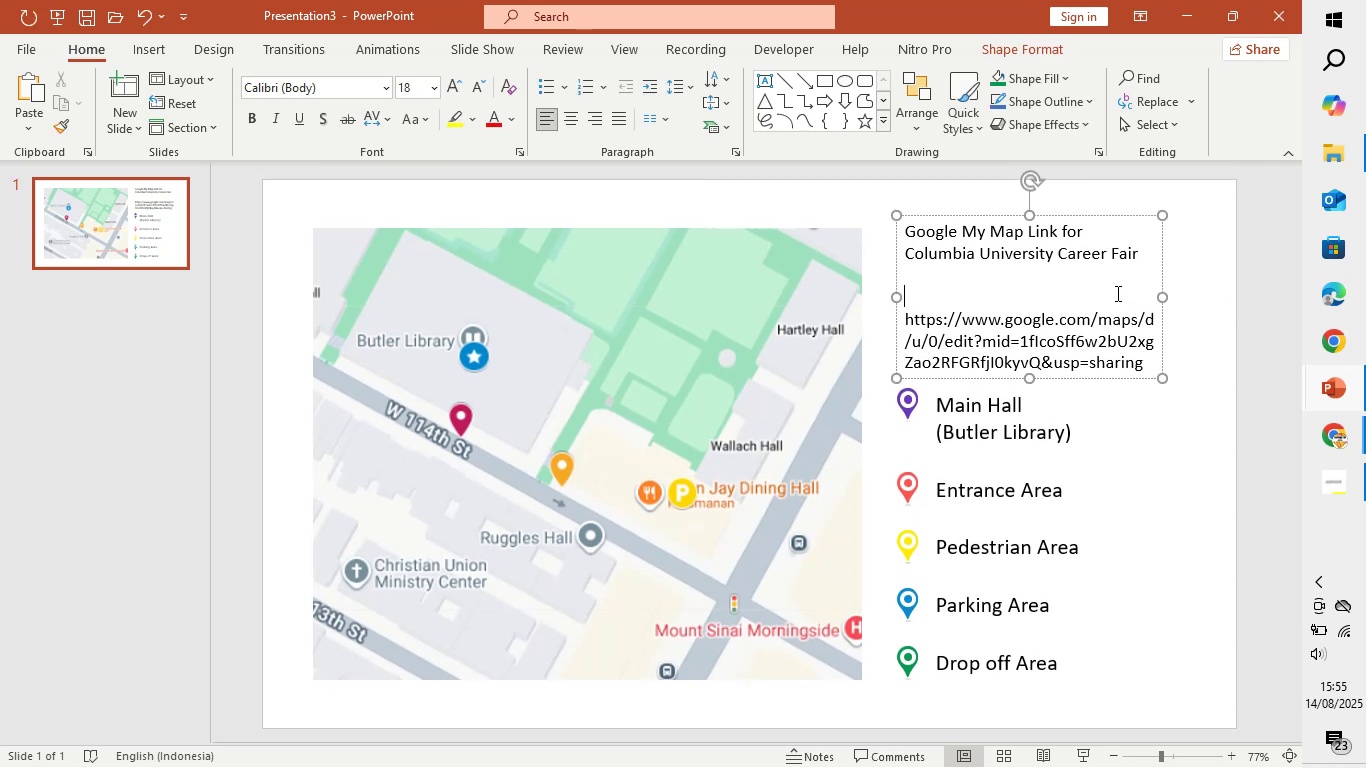 
key(Backspace)
 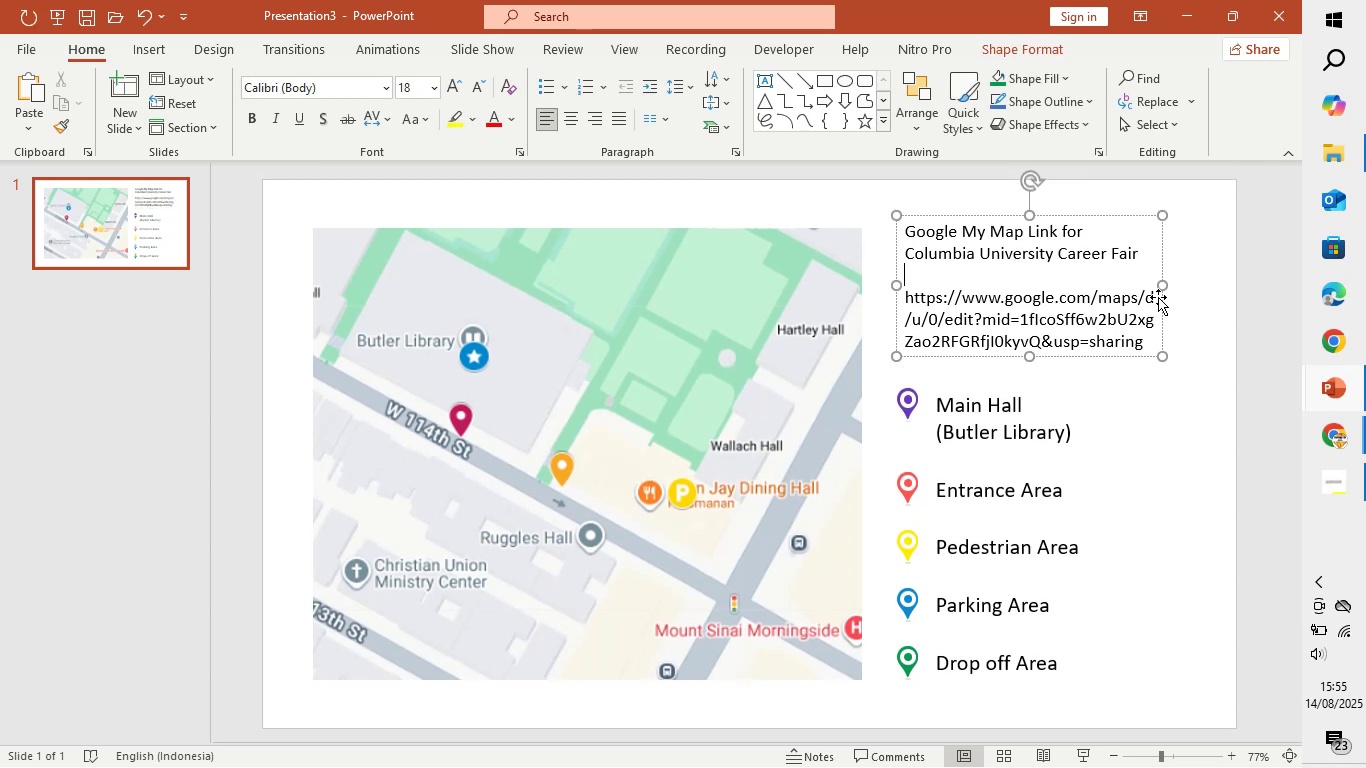 
left_click([1255, 313])
 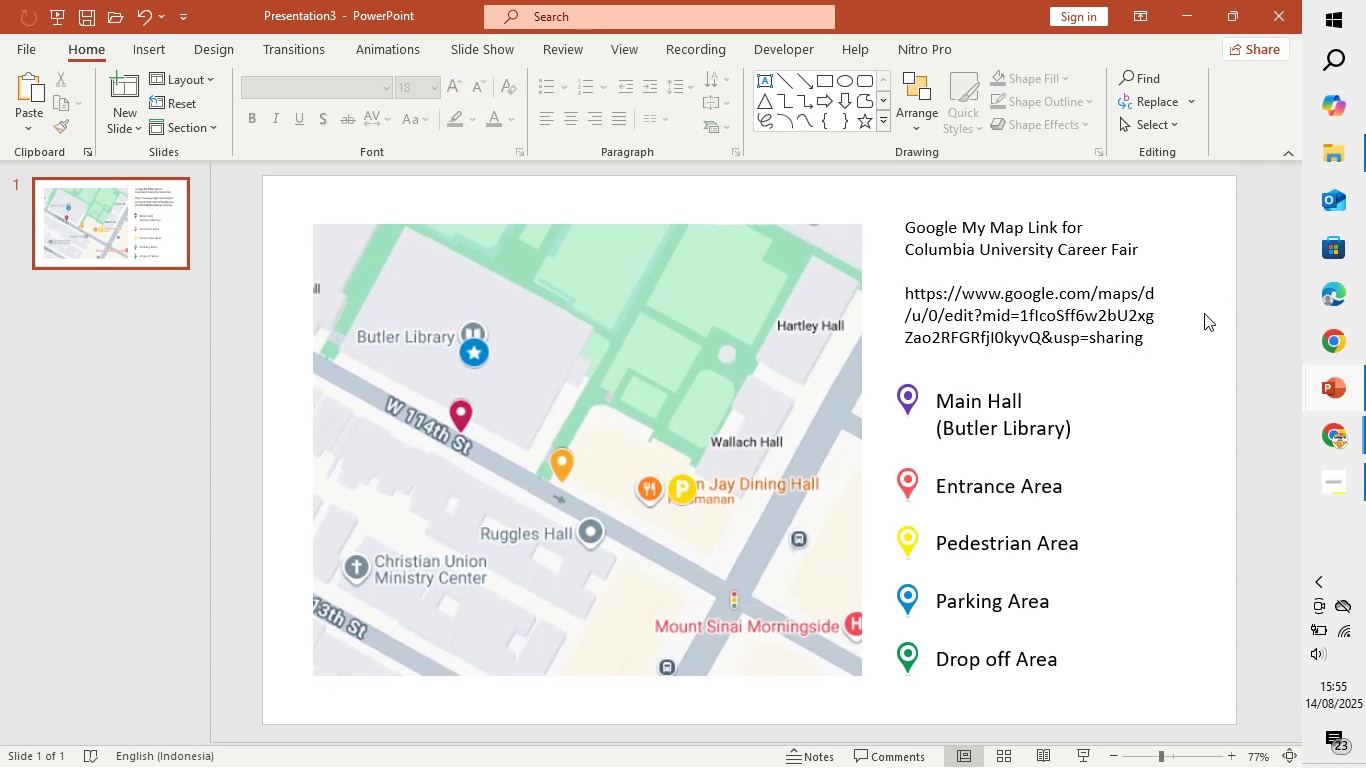 
left_click([1027, 312])
 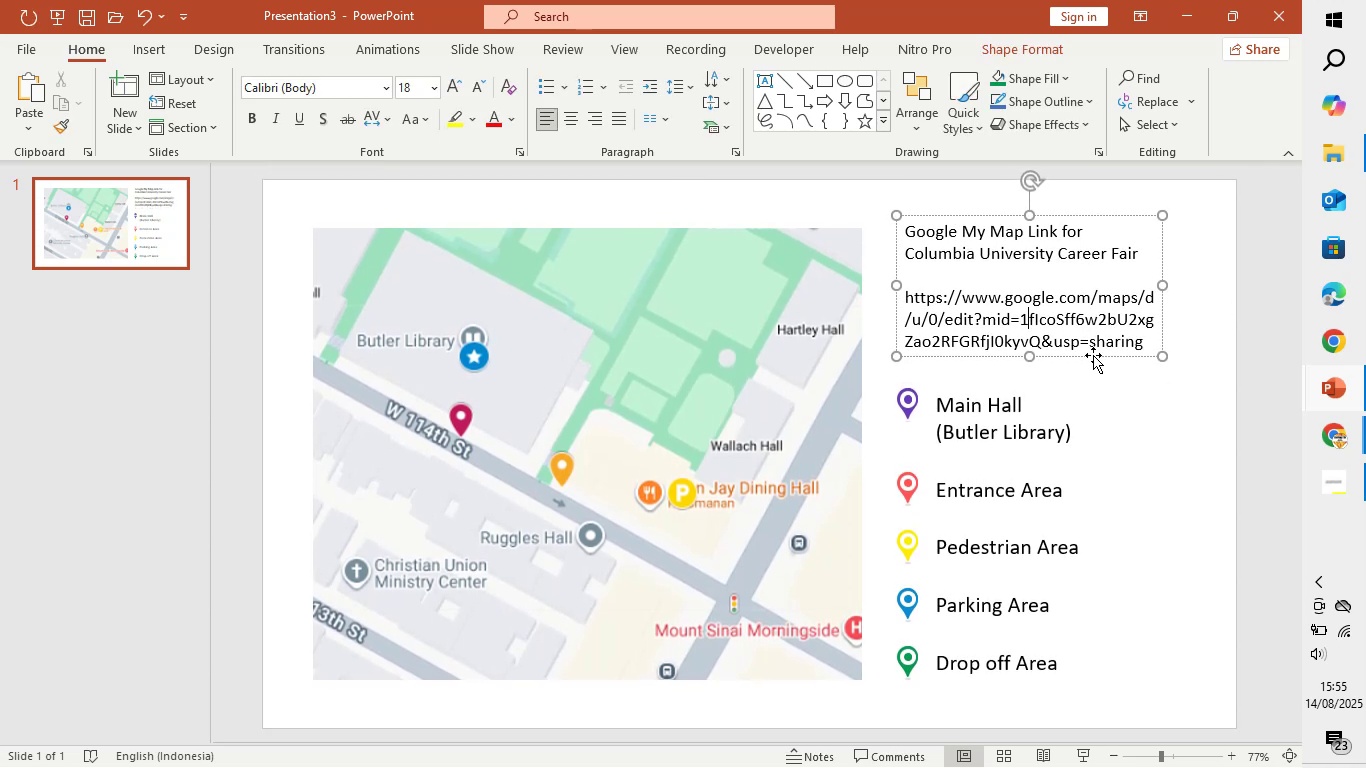 
left_click_drag(start_coordinate=[1093, 355], to_coordinate=[1092, 362])
 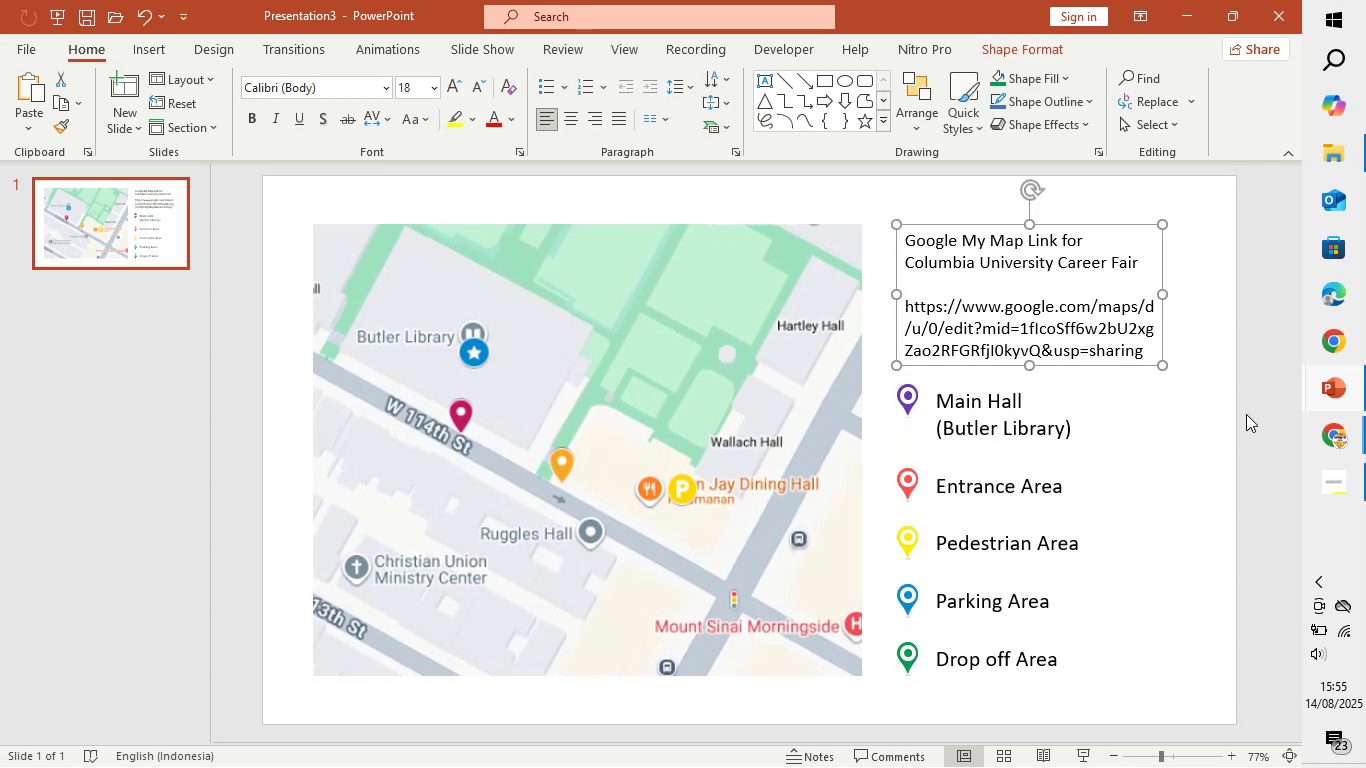 
left_click([1259, 394])
 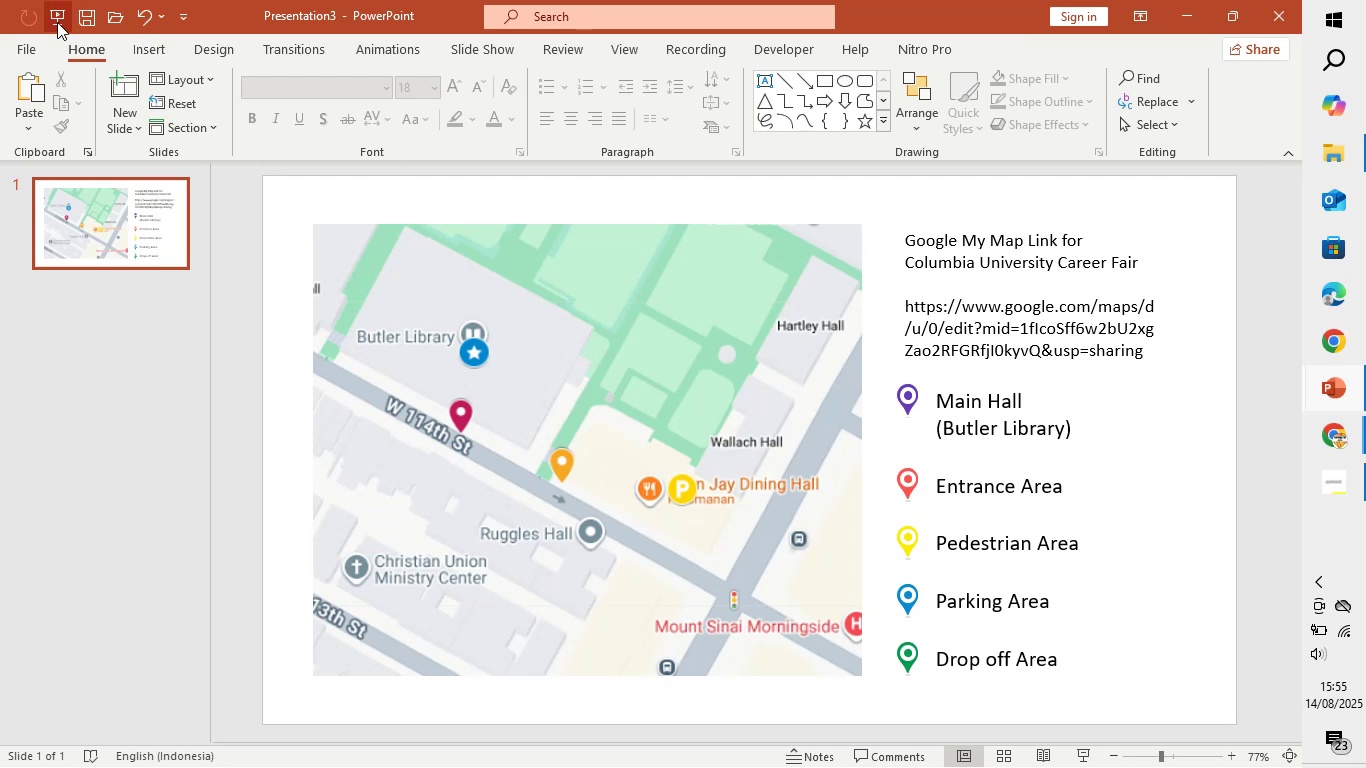 
left_click([44, 39])
 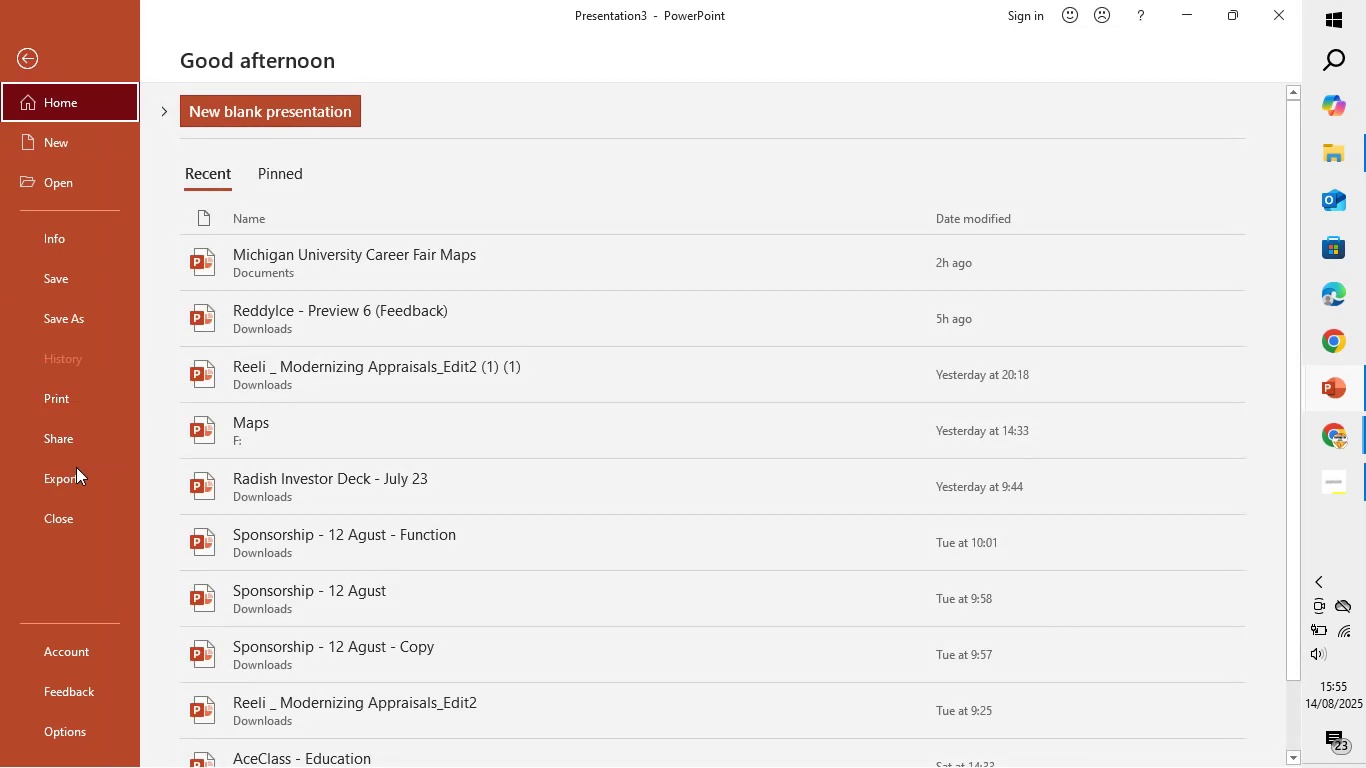 
left_click([76, 476])
 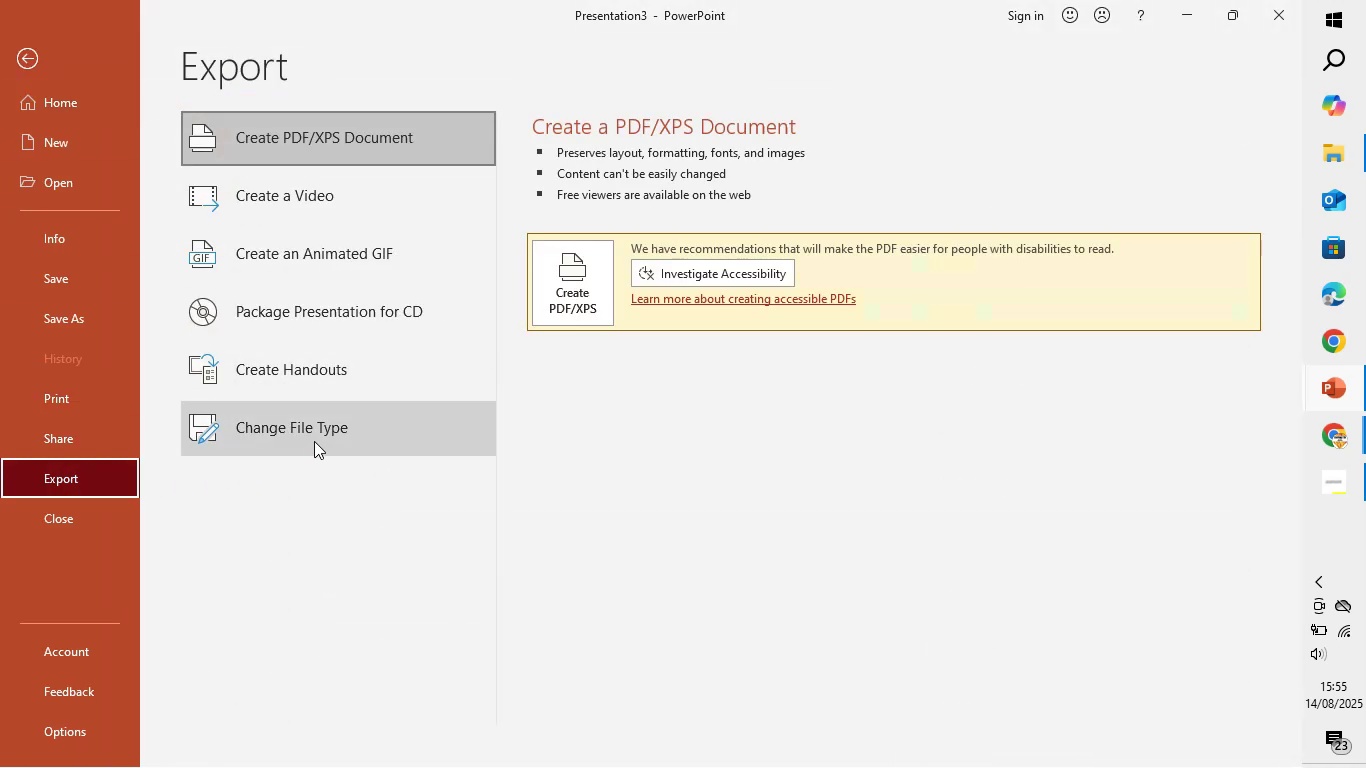 
left_click([349, 418])
 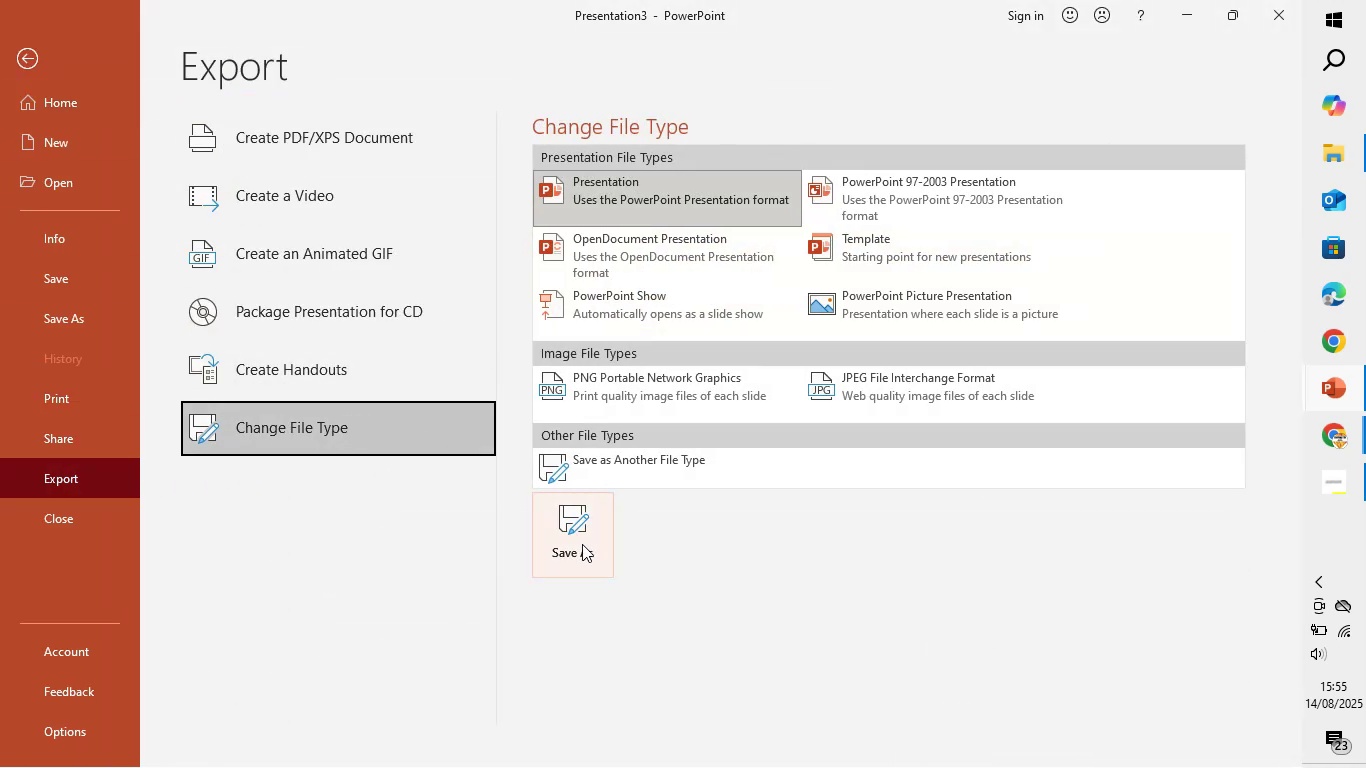 
double_click([582, 544])
 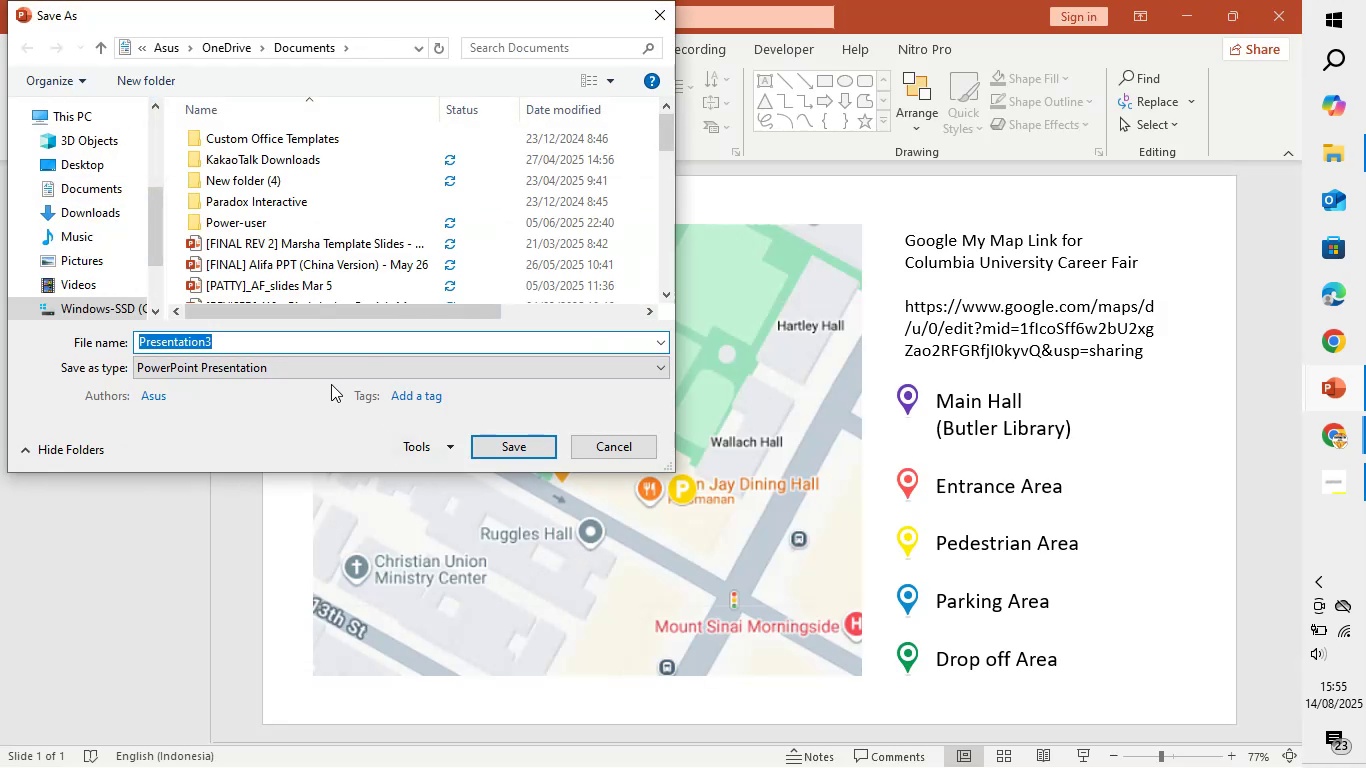 
left_click_drag(start_coordinate=[272, 342], to_coordinate=[127, 332])
 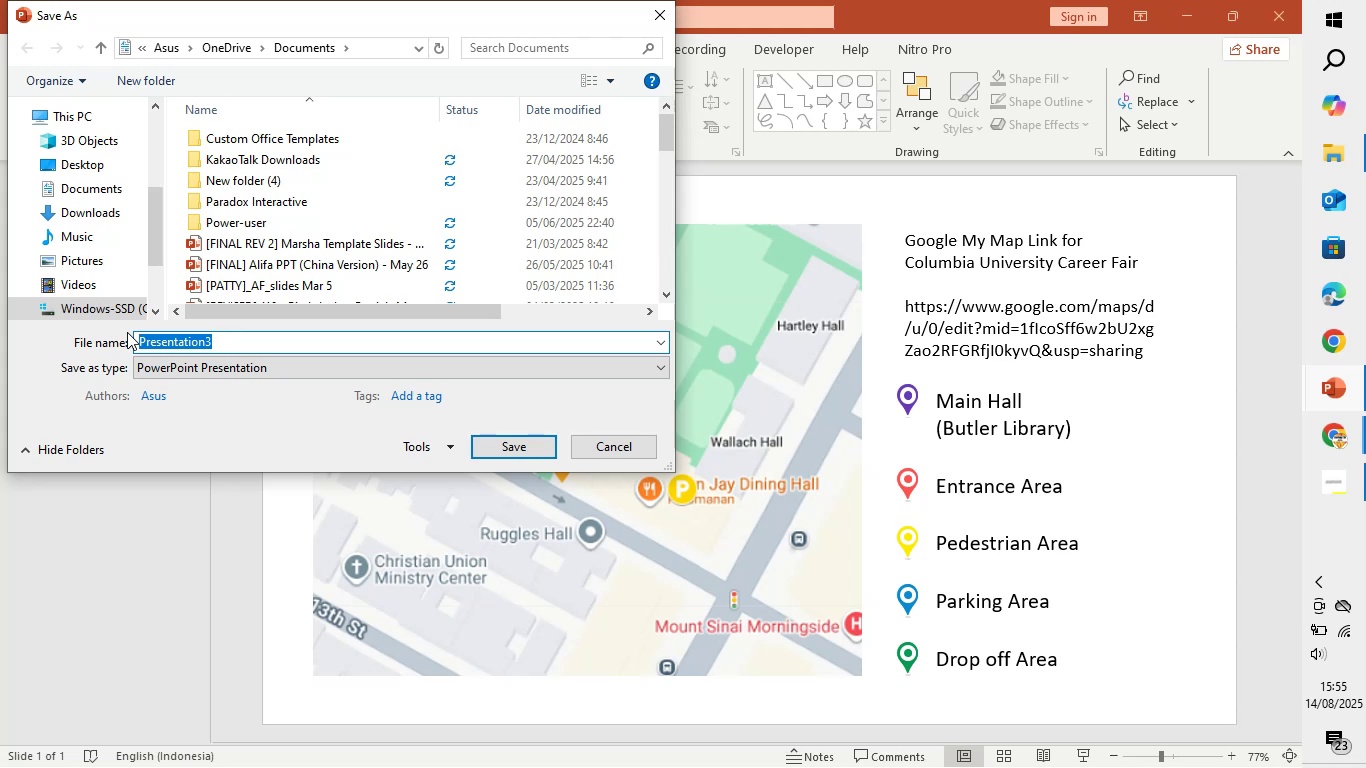 
type(My Map Columbia Uni)
 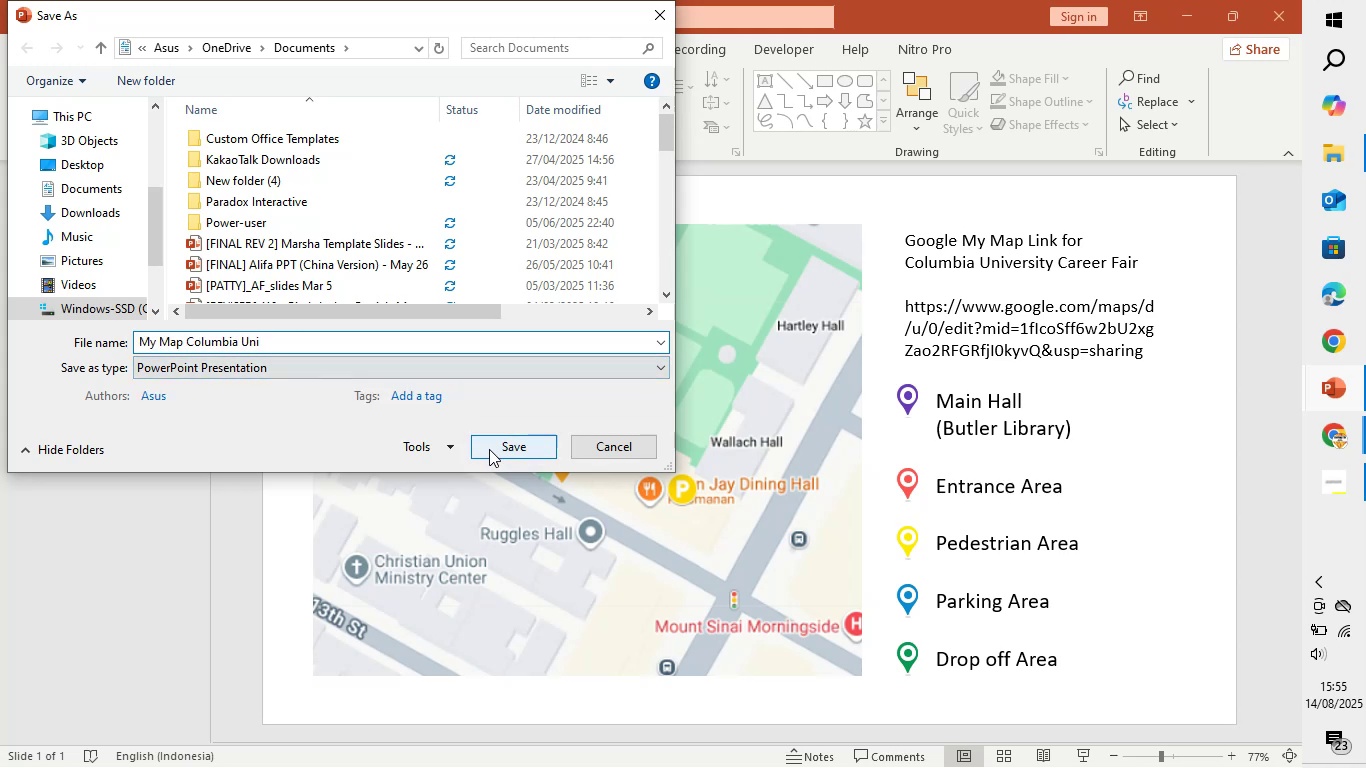 
left_click([489, 449])
 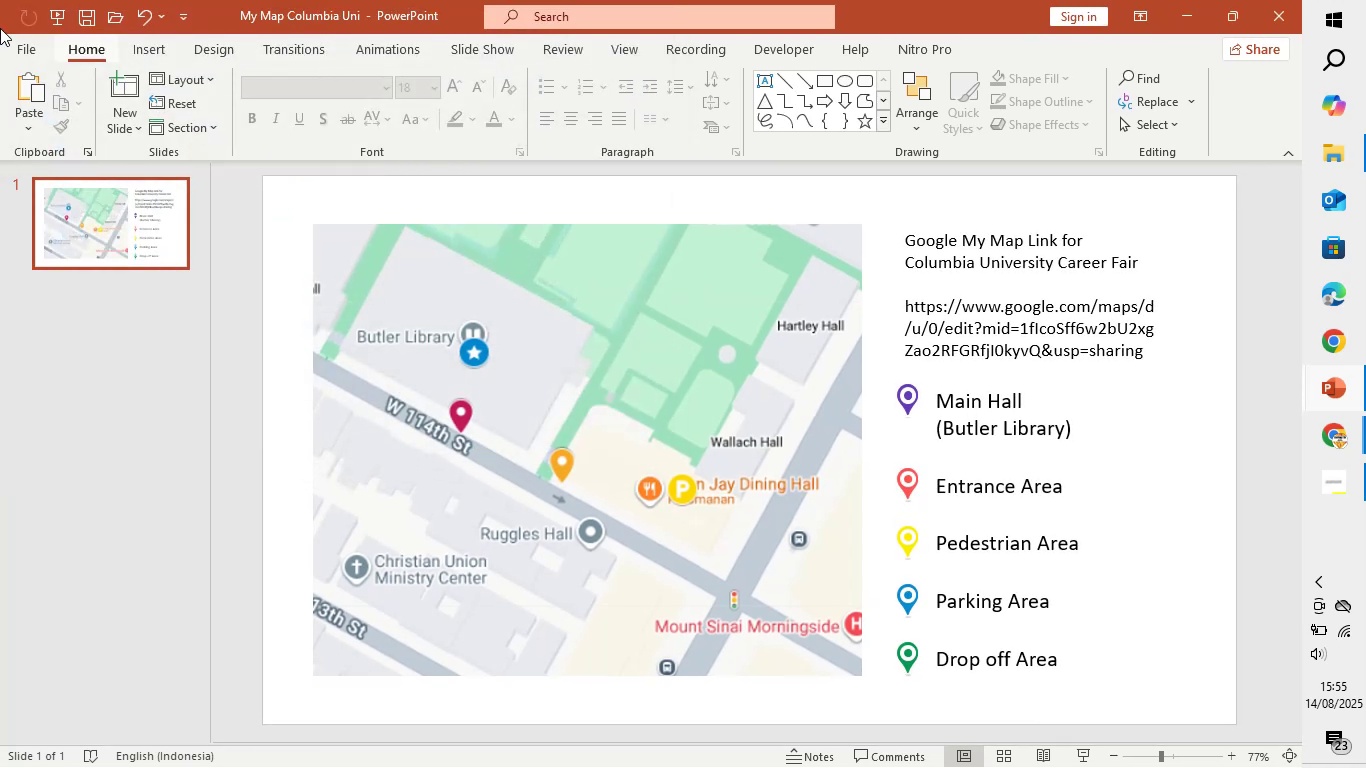 
left_click([38, 47])
 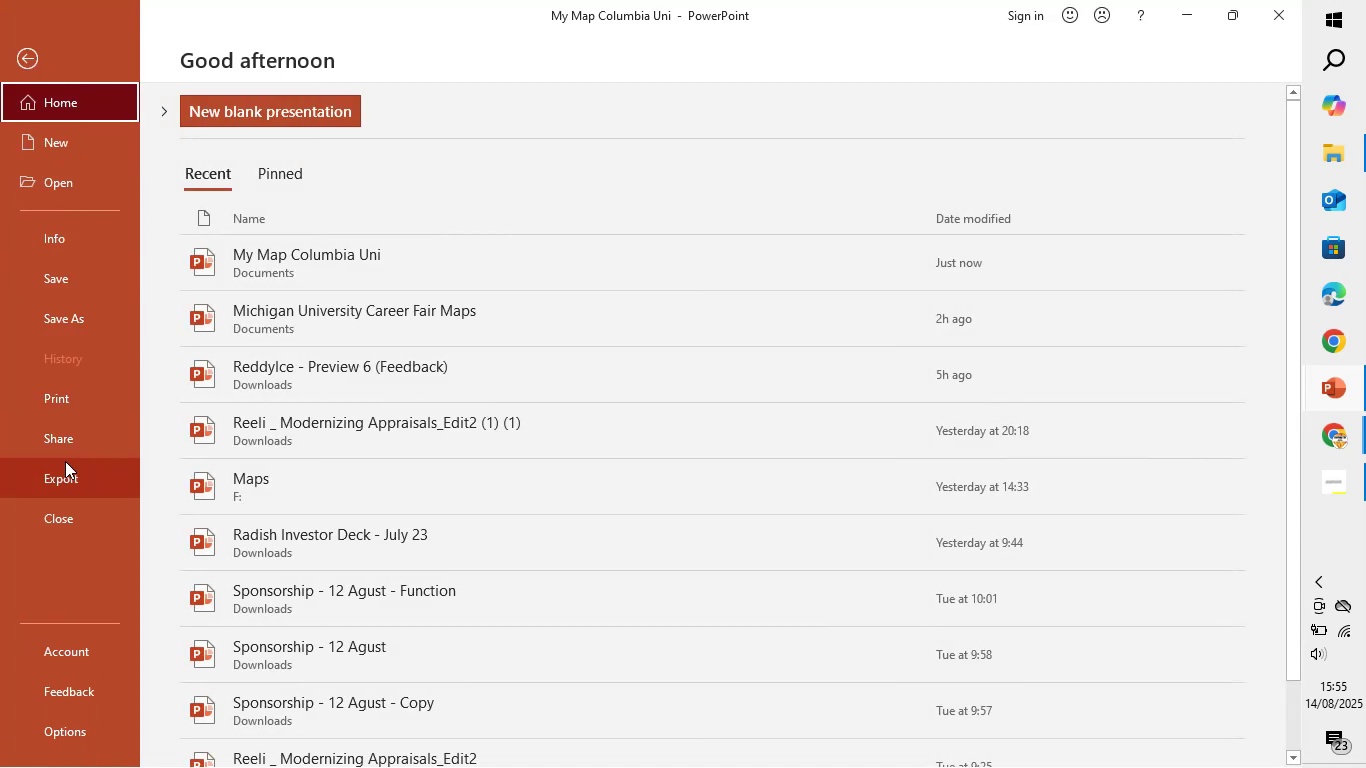 
double_click([69, 470])
 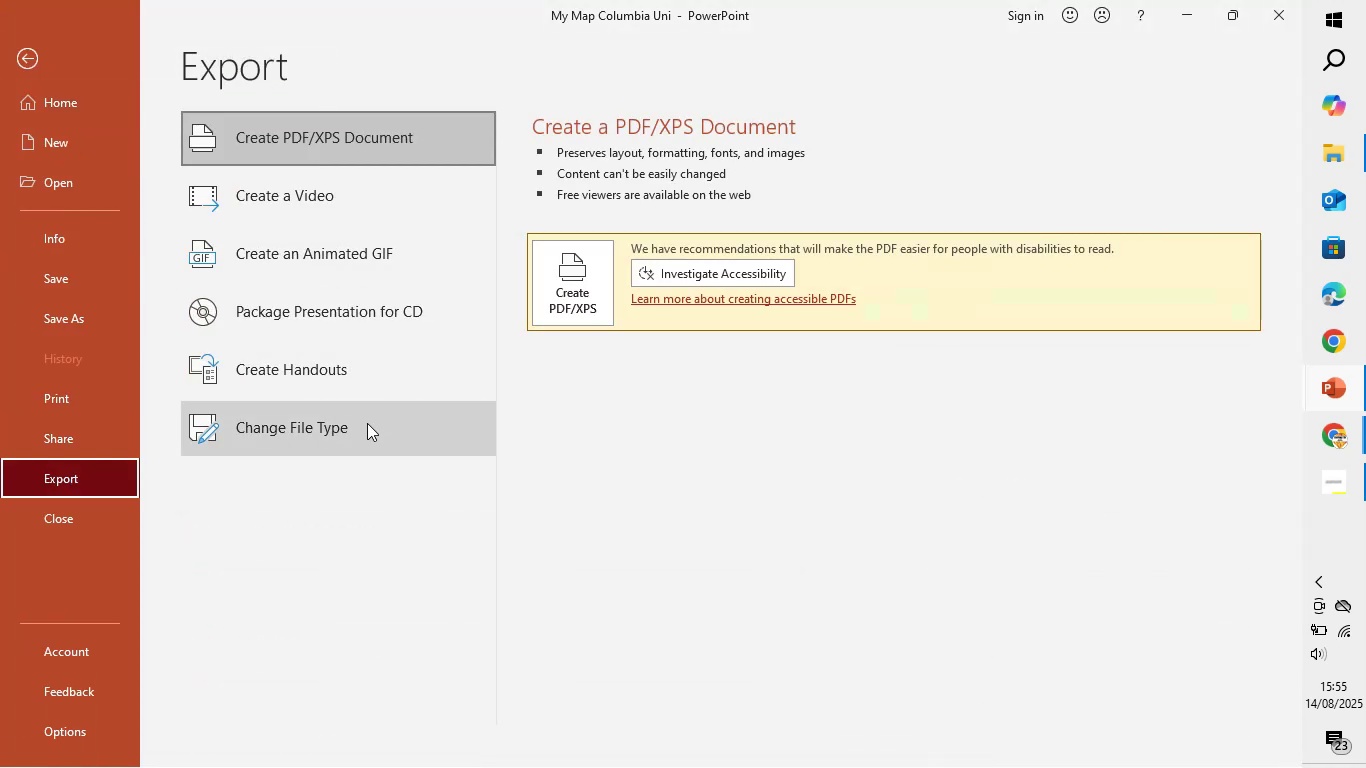 
left_click([362, 429])
 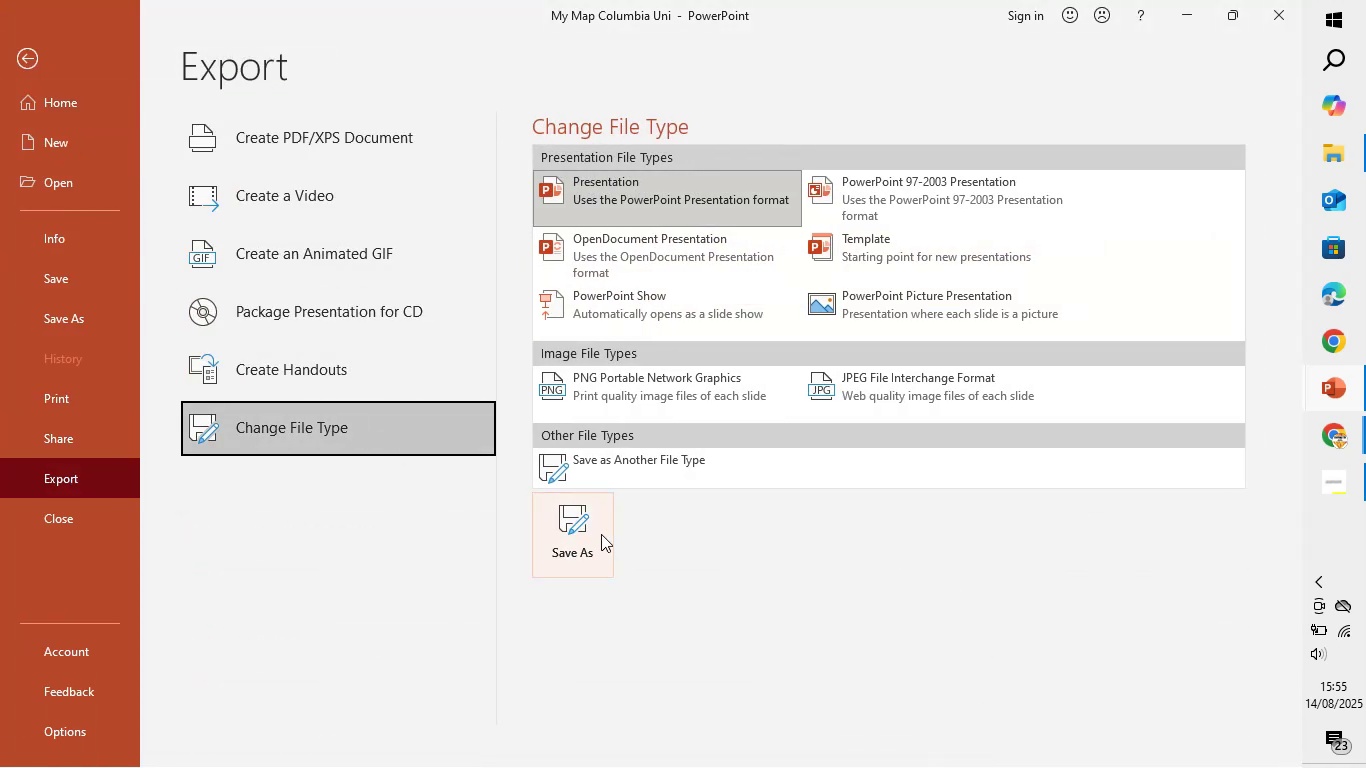 
left_click([564, 527])
 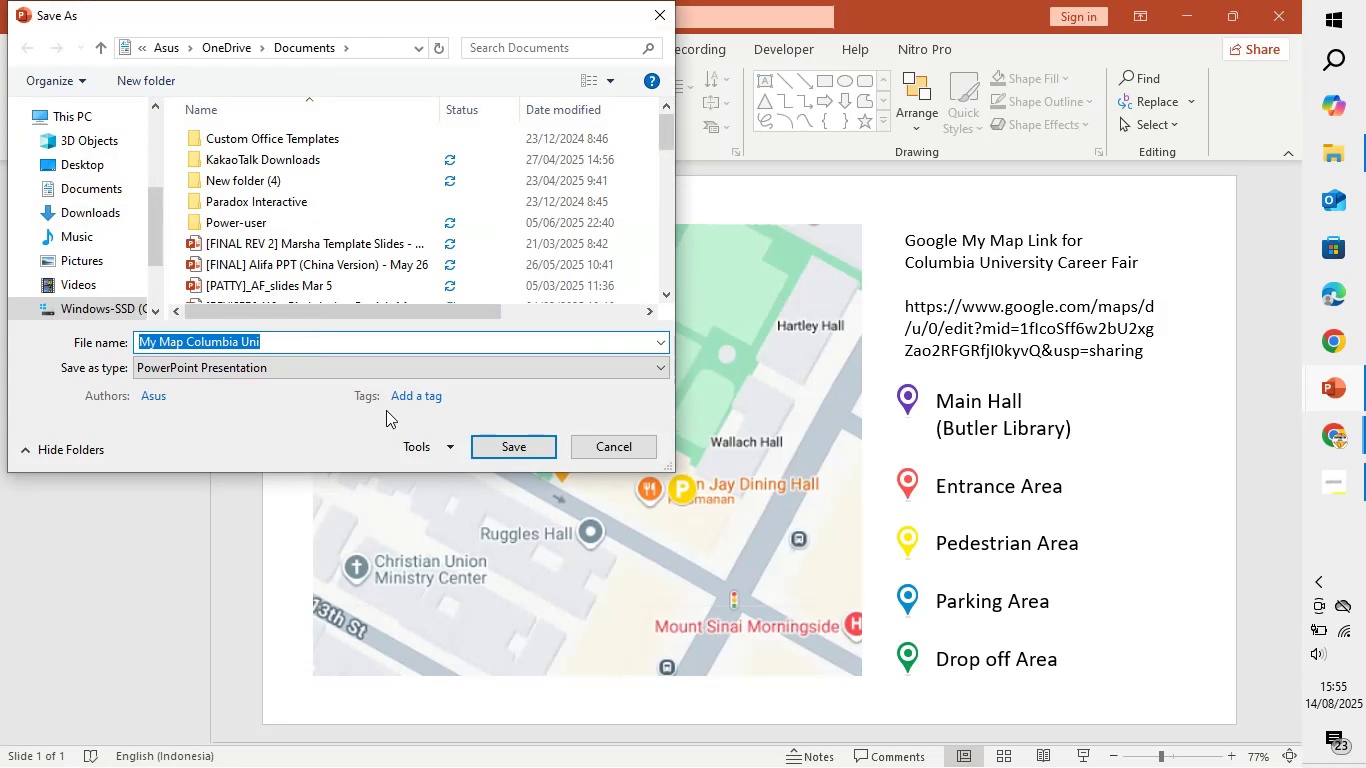 
left_click([316, 337])
 